 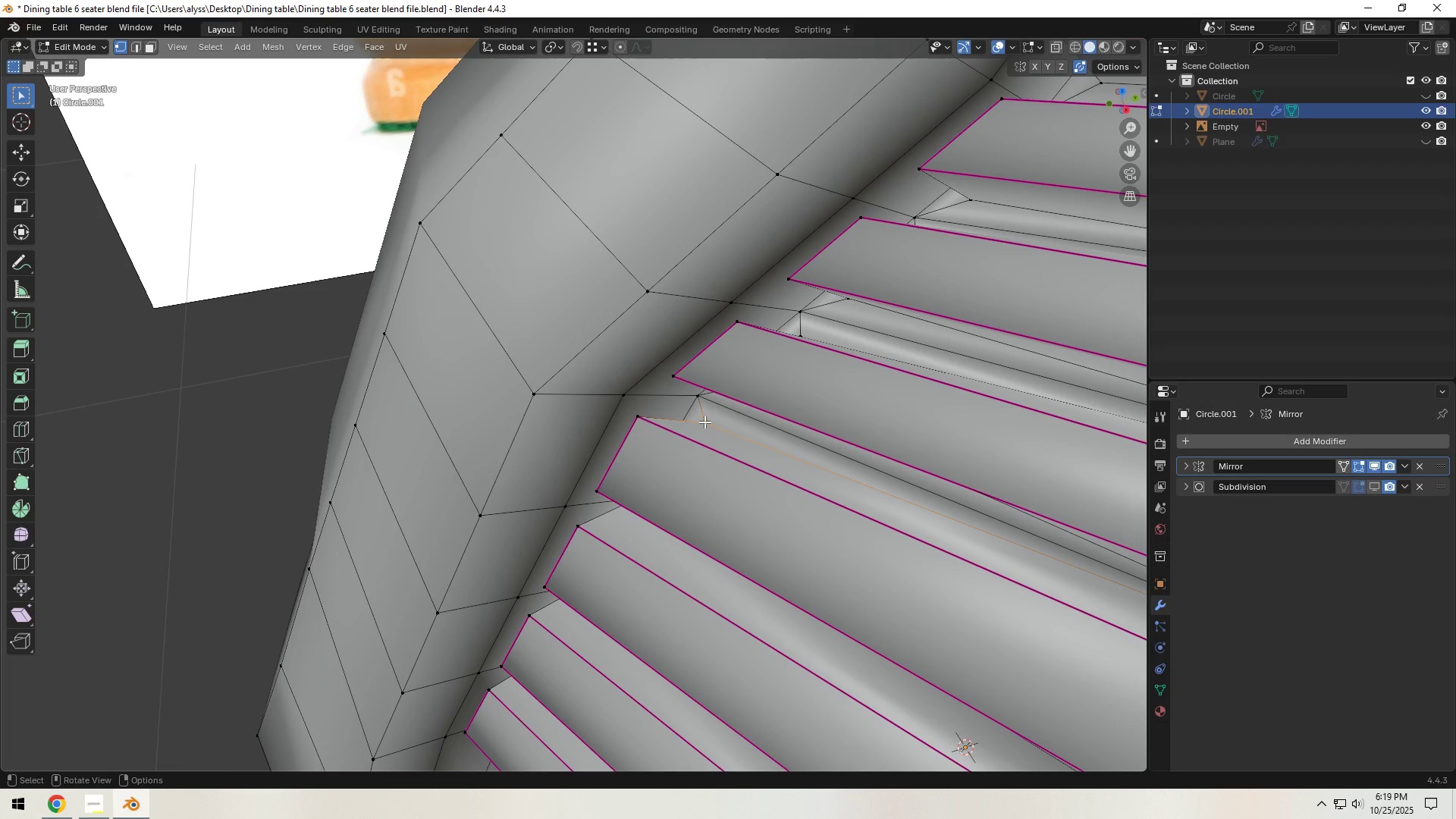 
type(gg)
 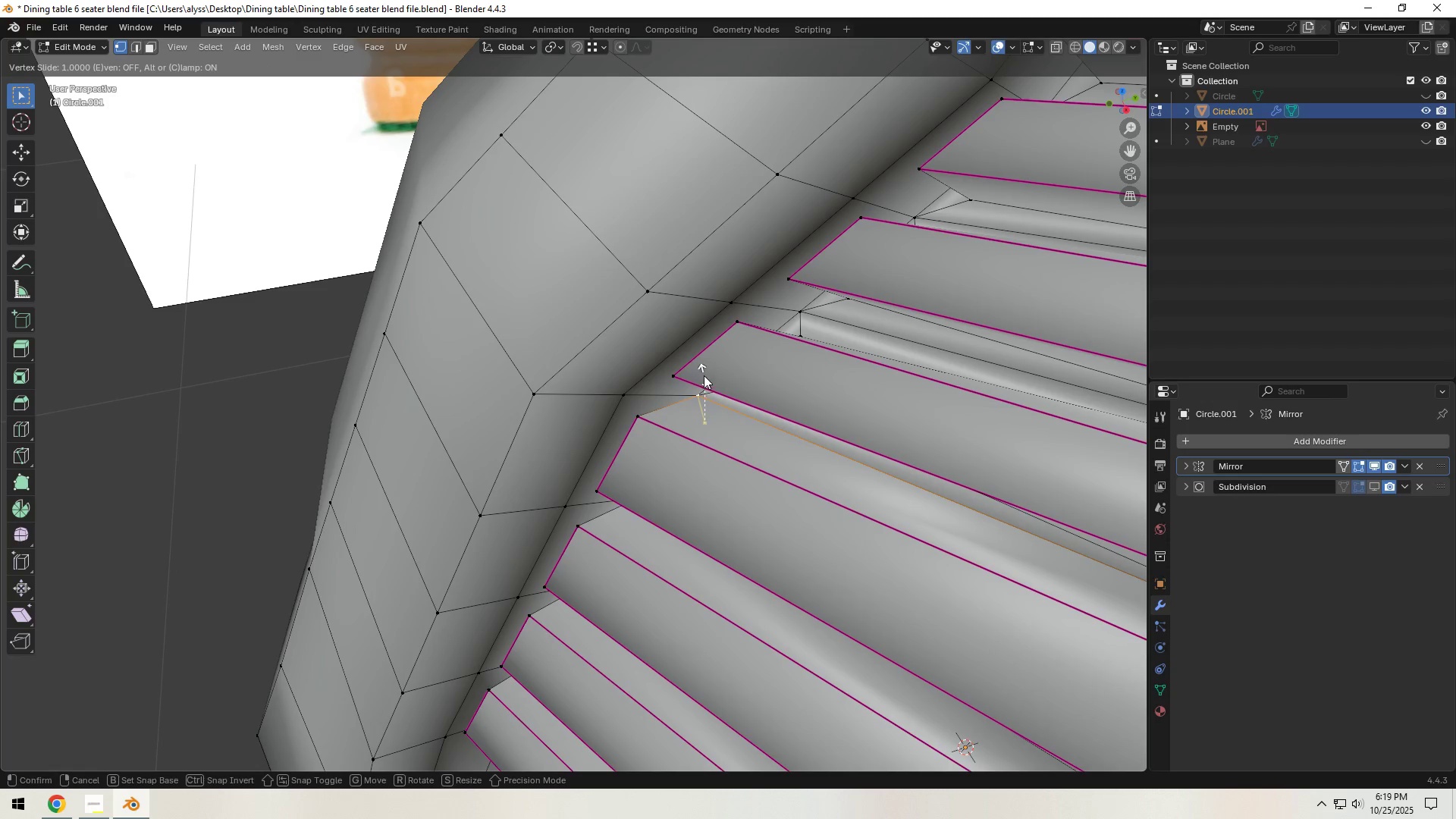 
left_click([704, 375])
 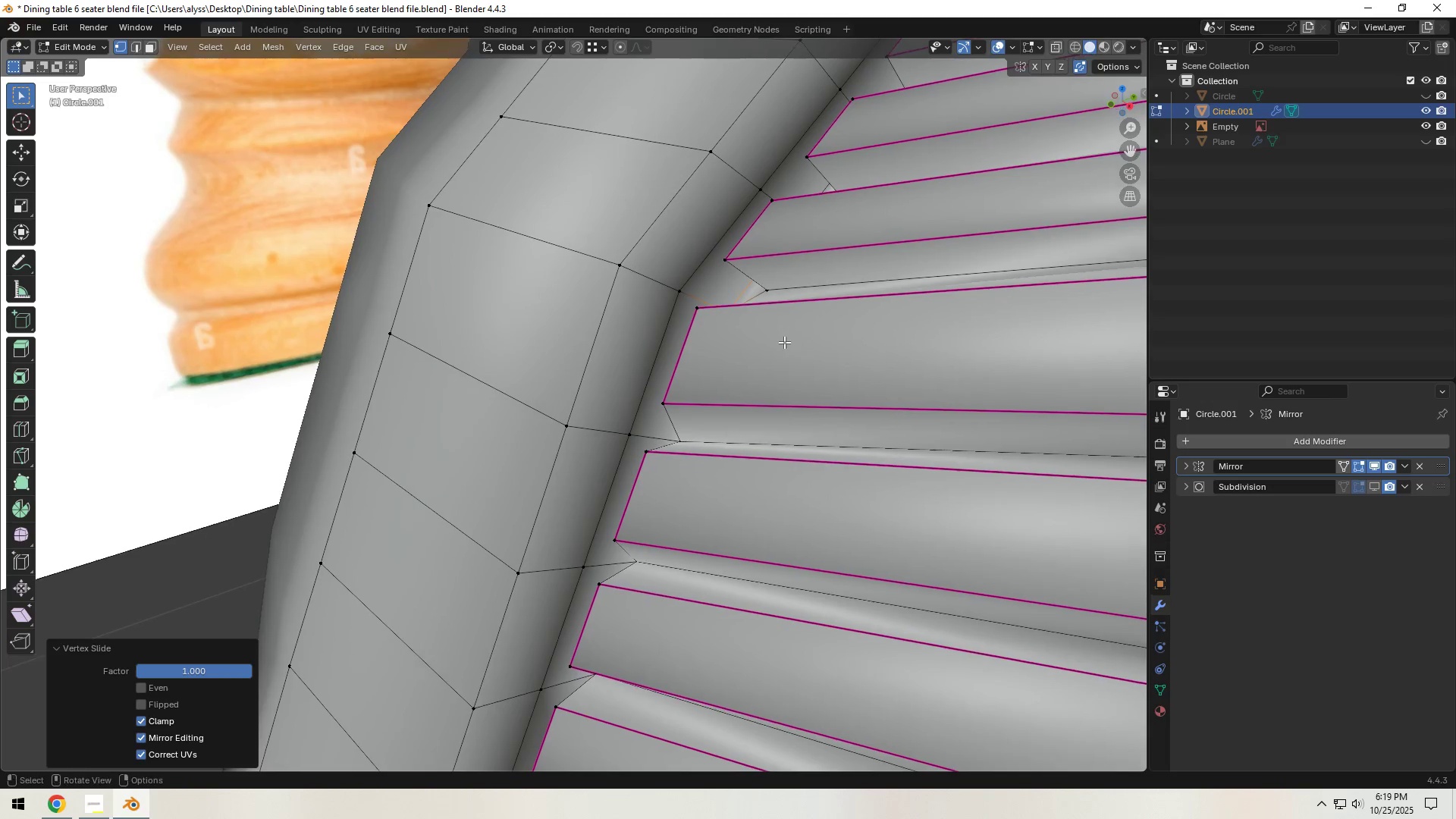 
left_click([773, 292])
 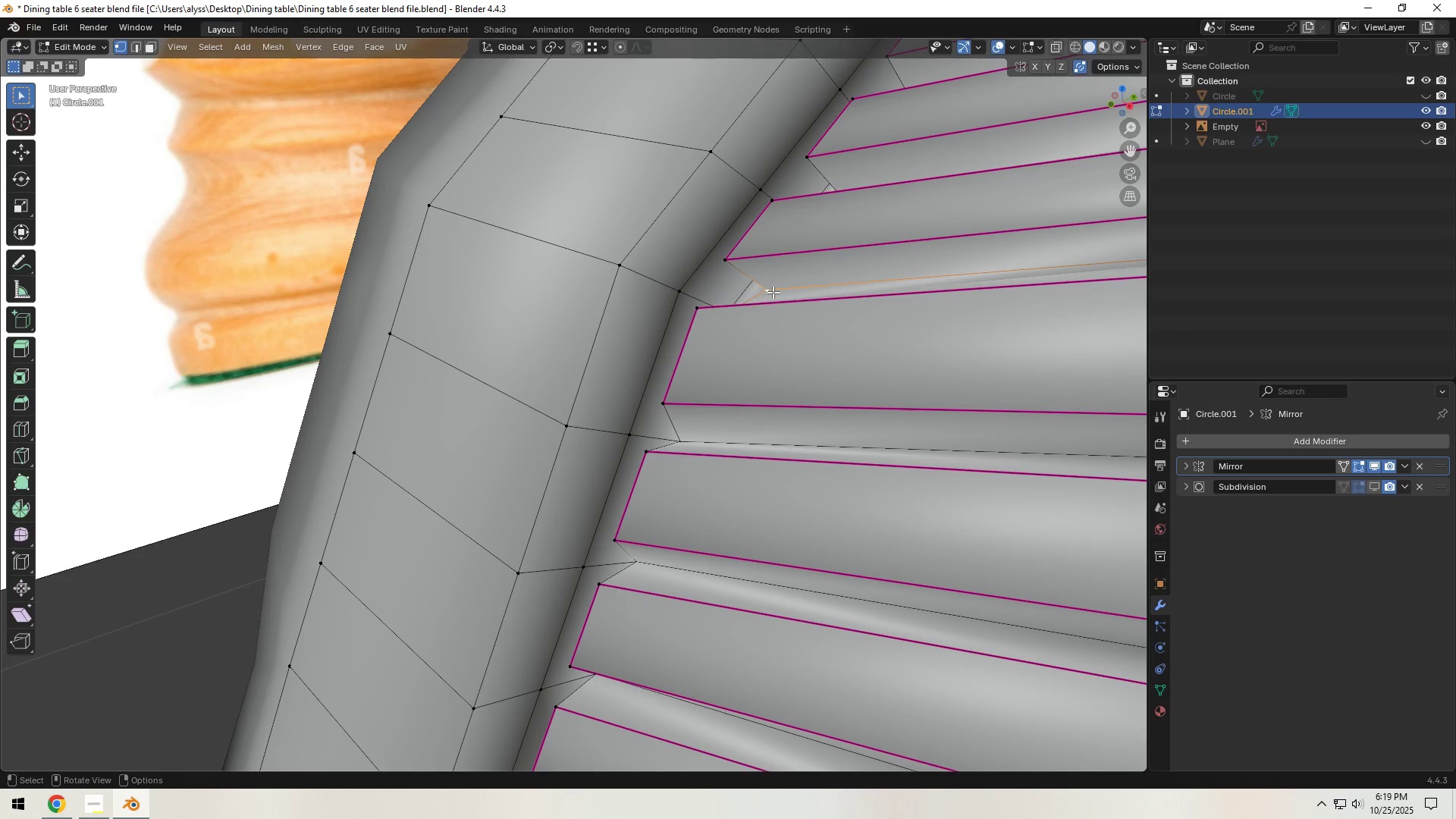 
type(gg)
 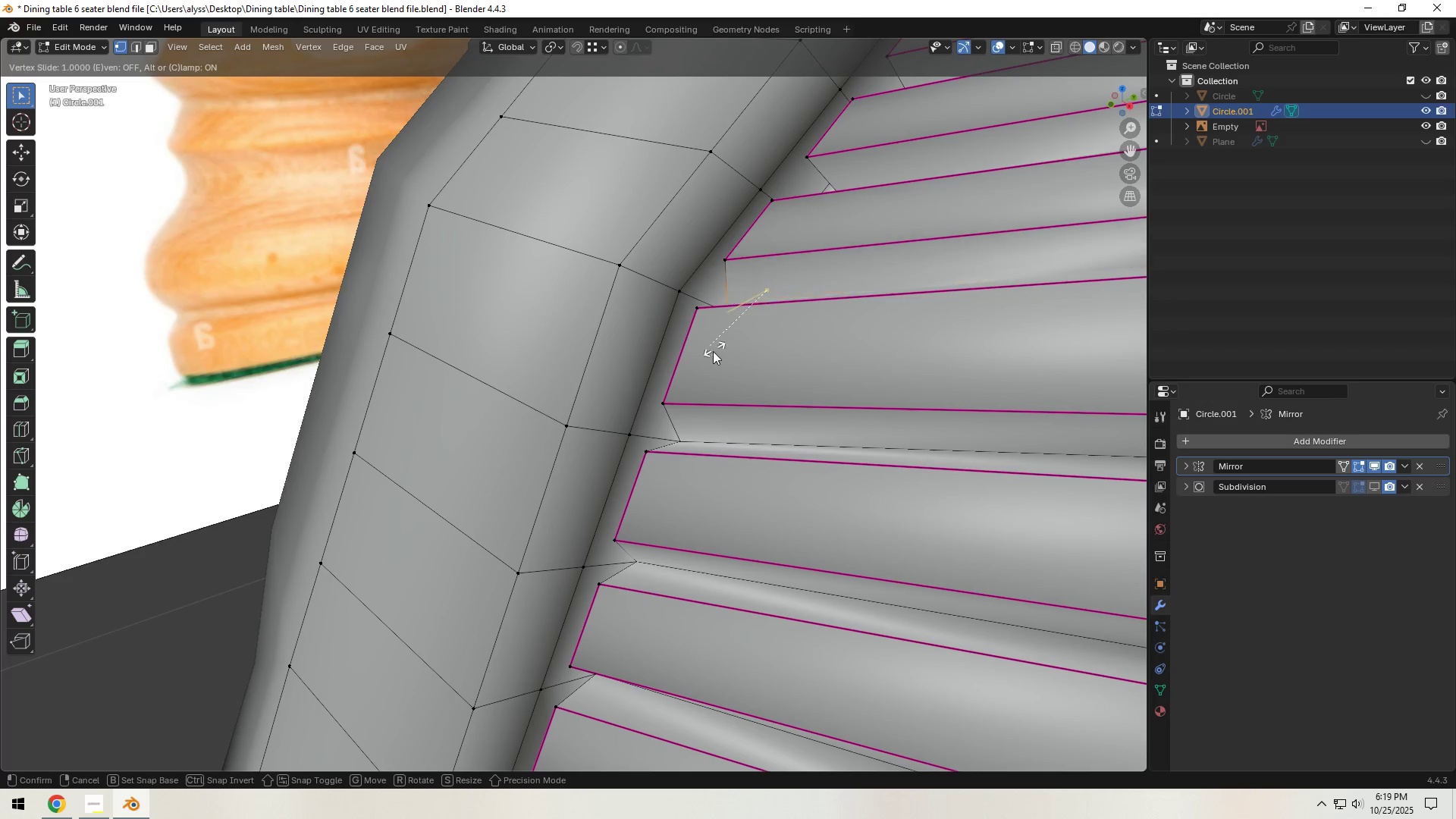 
left_click([712, 352])
 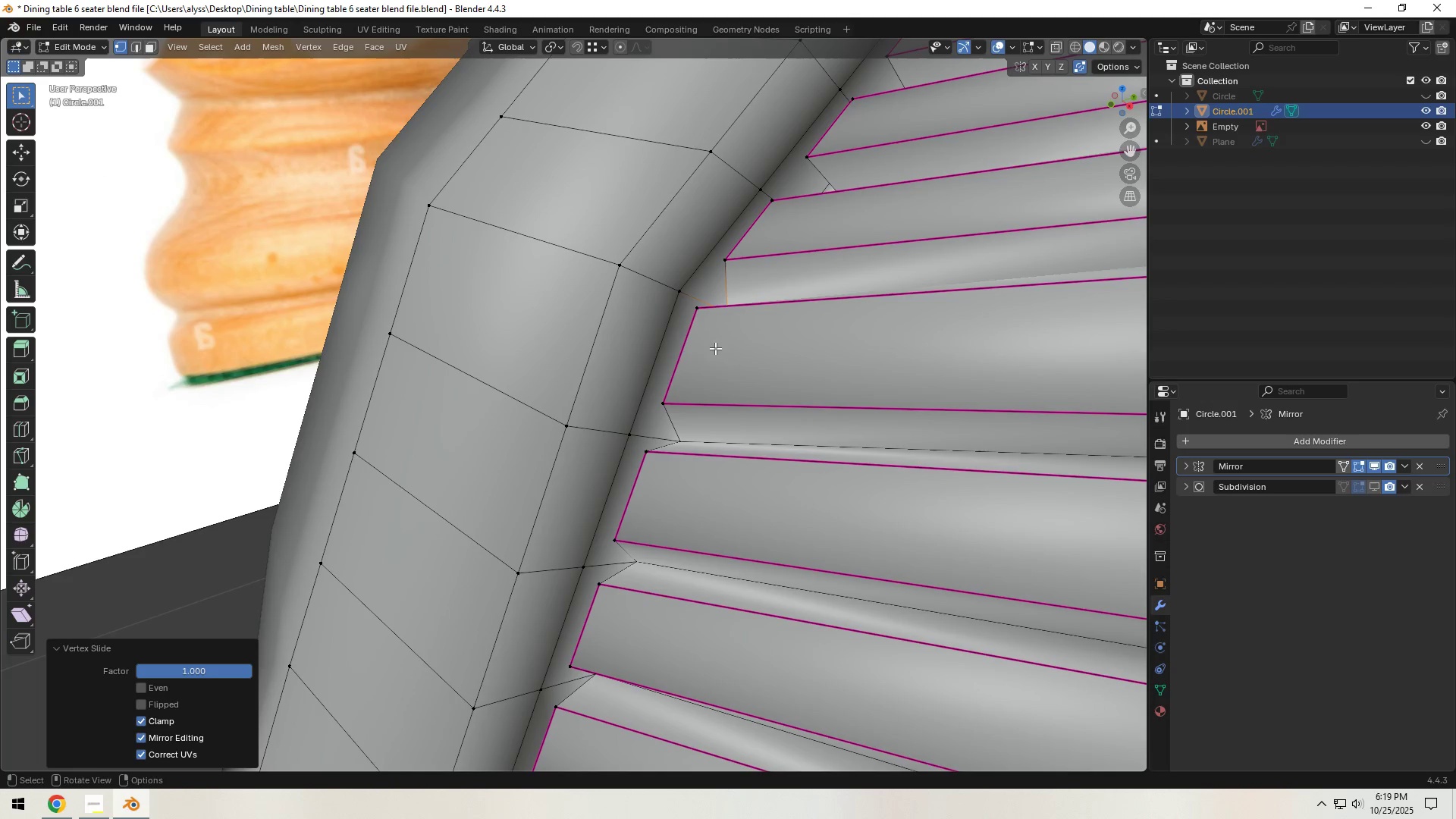 
hold_key(key=ShiftLeft, duration=0.49)
 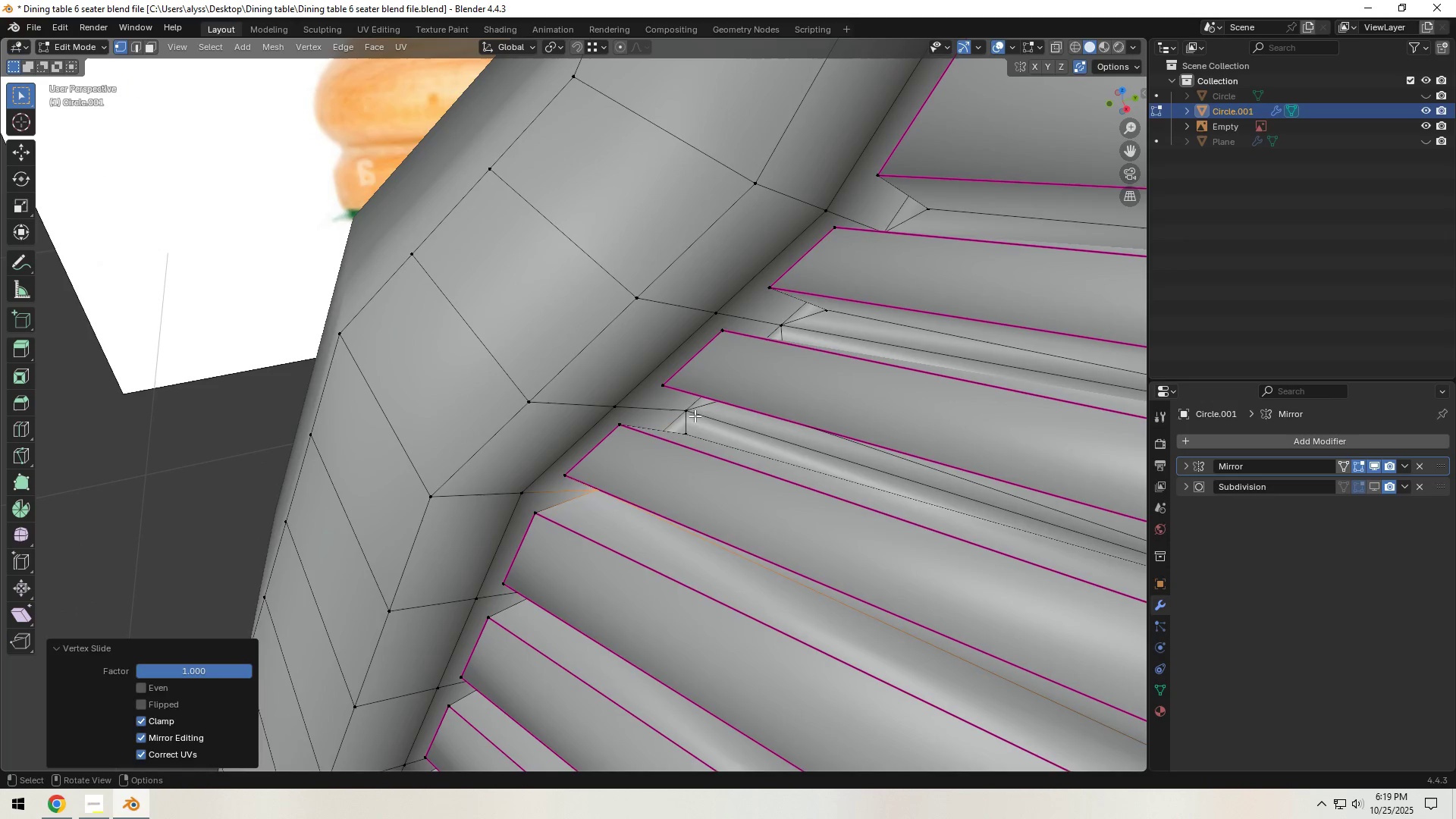 
left_click([682, 429])
 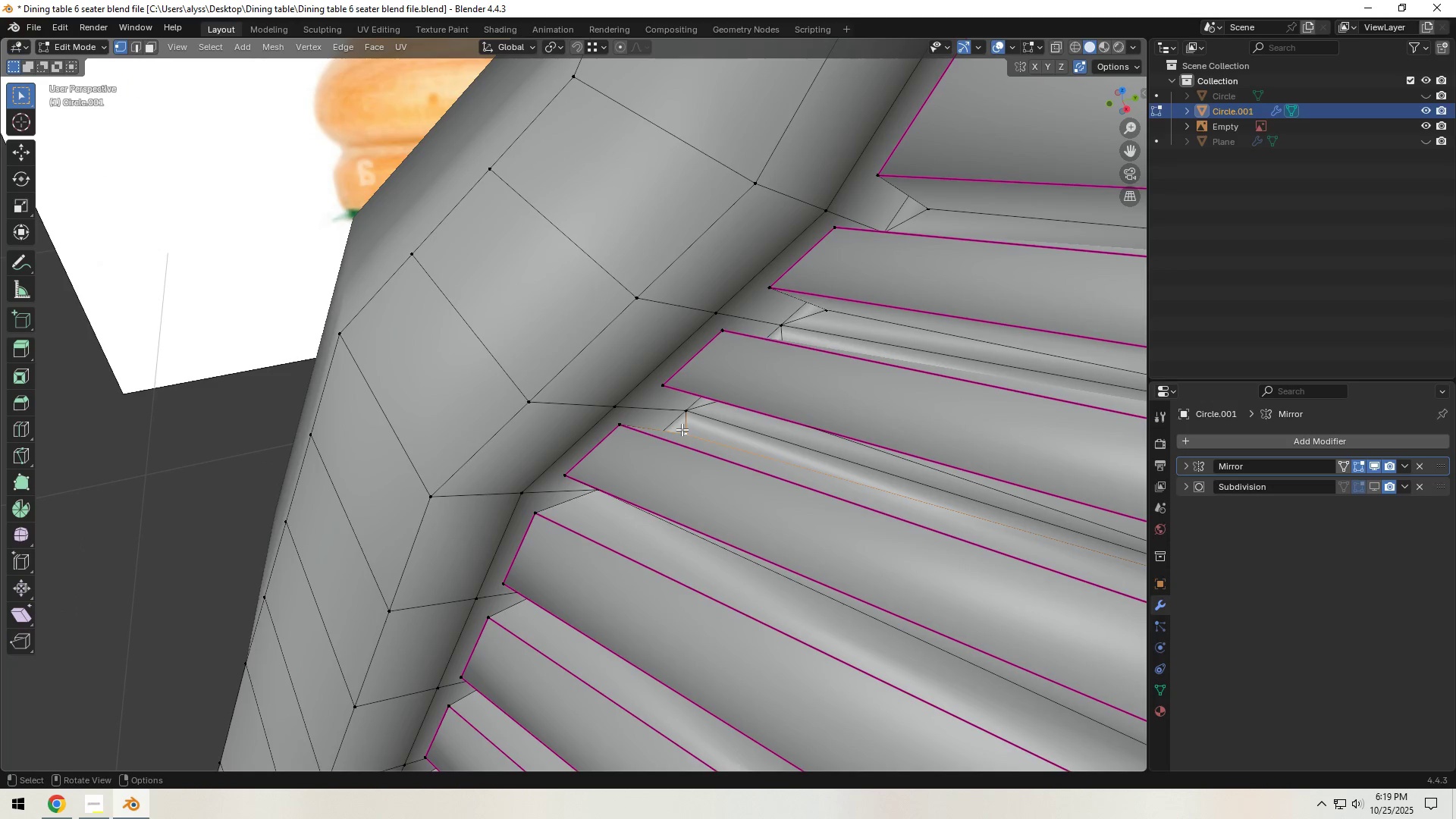 
type(gg)
 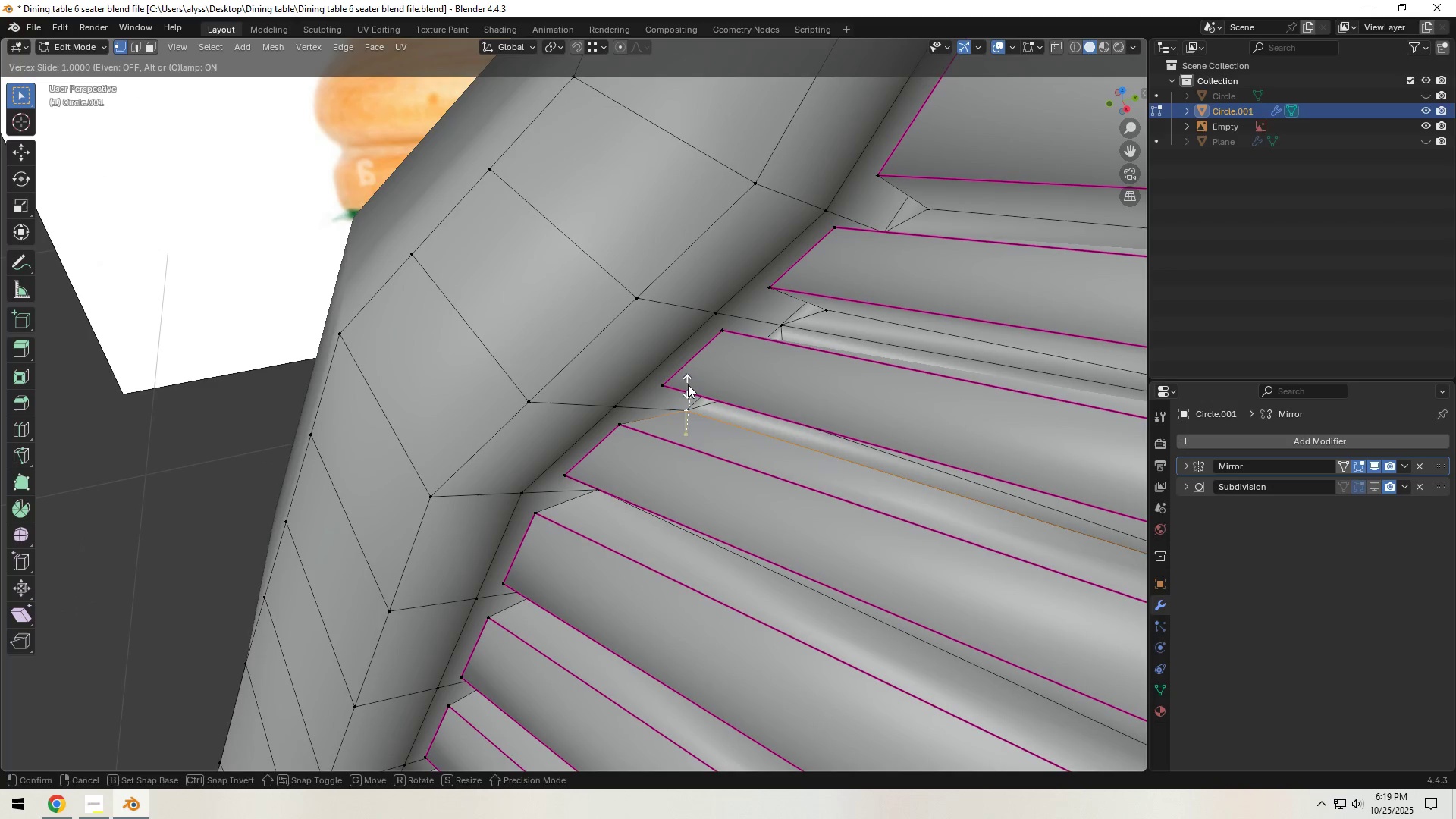 
left_click([688, 384])
 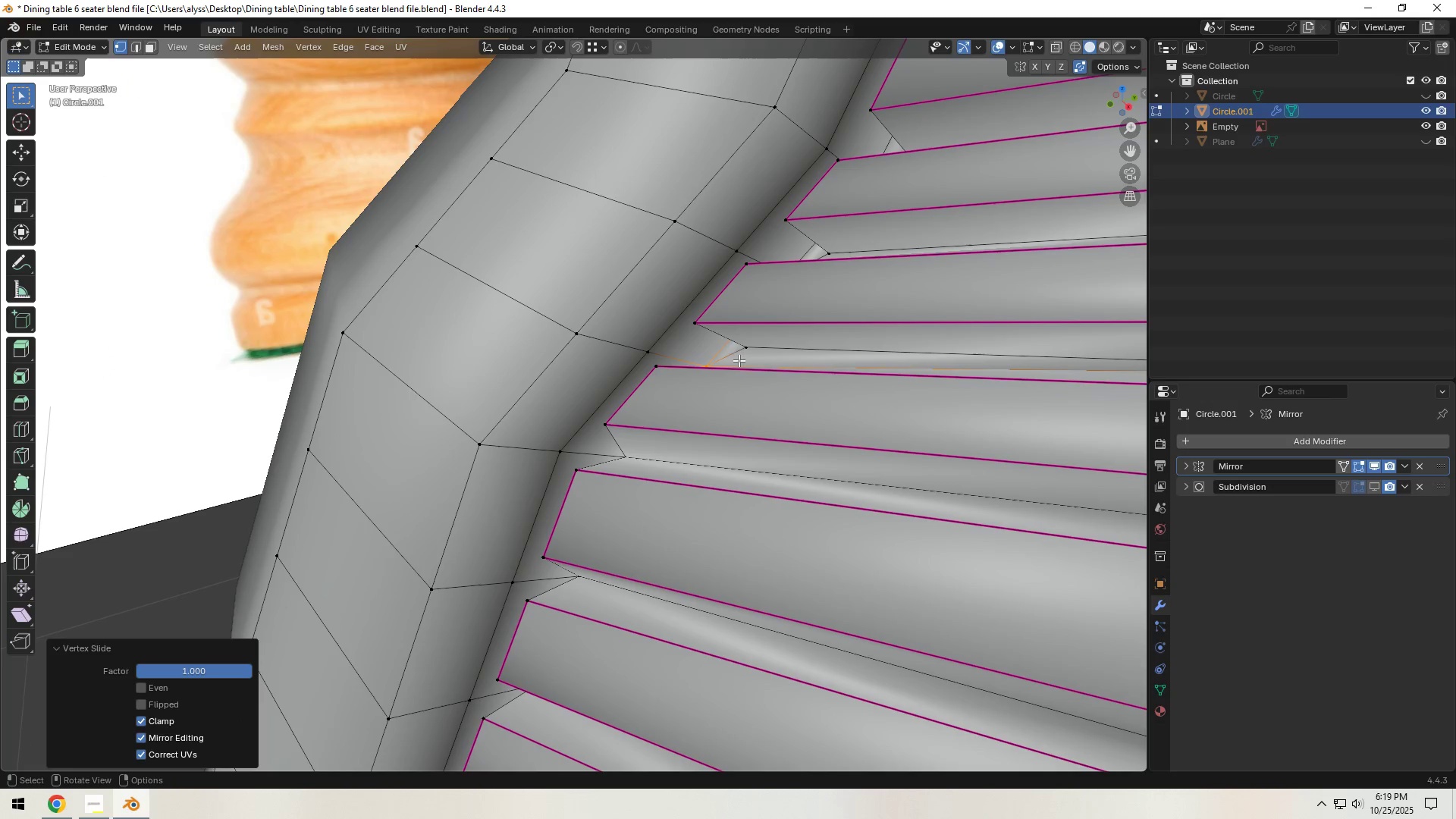 
left_click([745, 350])
 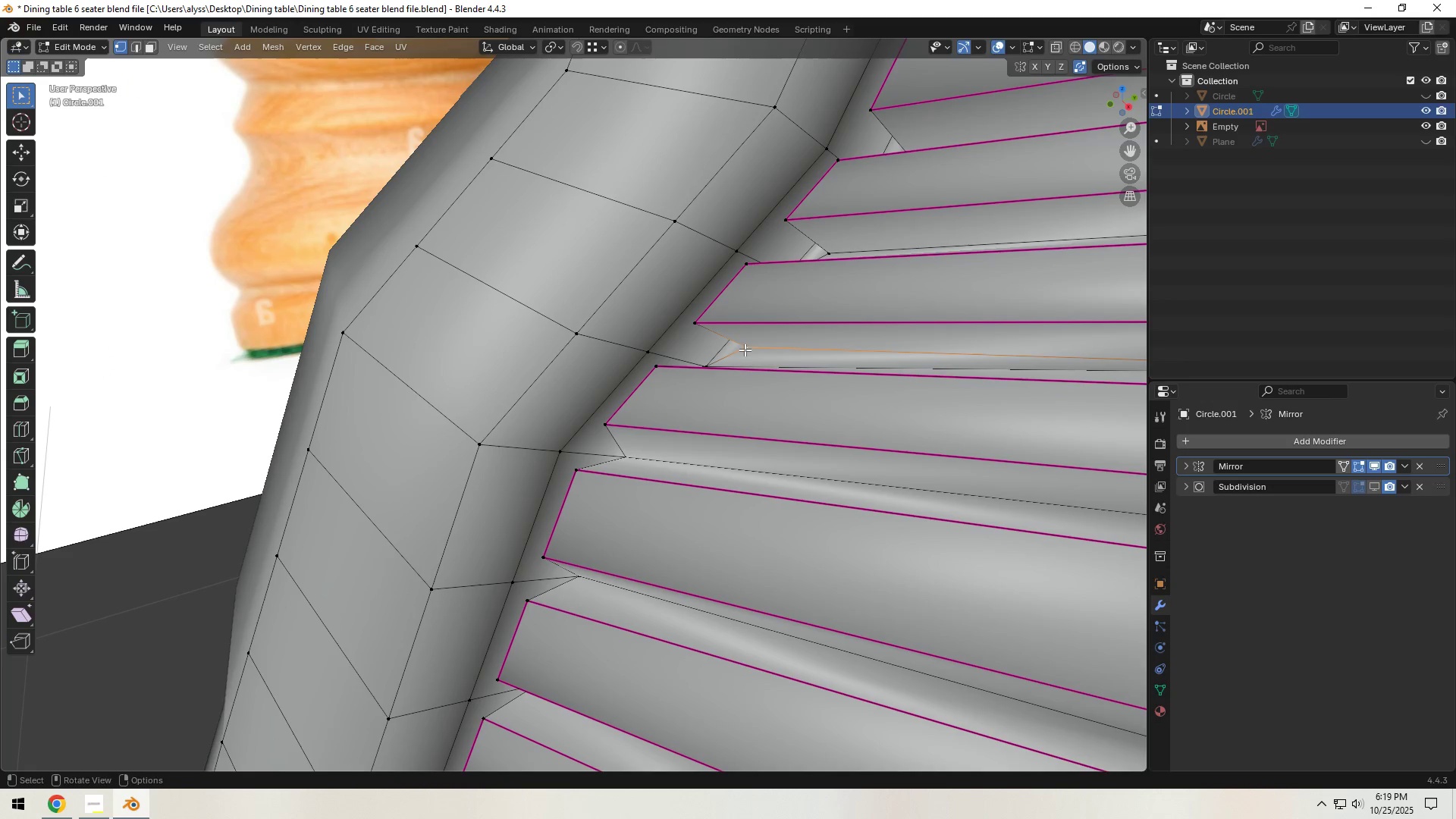 
type(gg)
 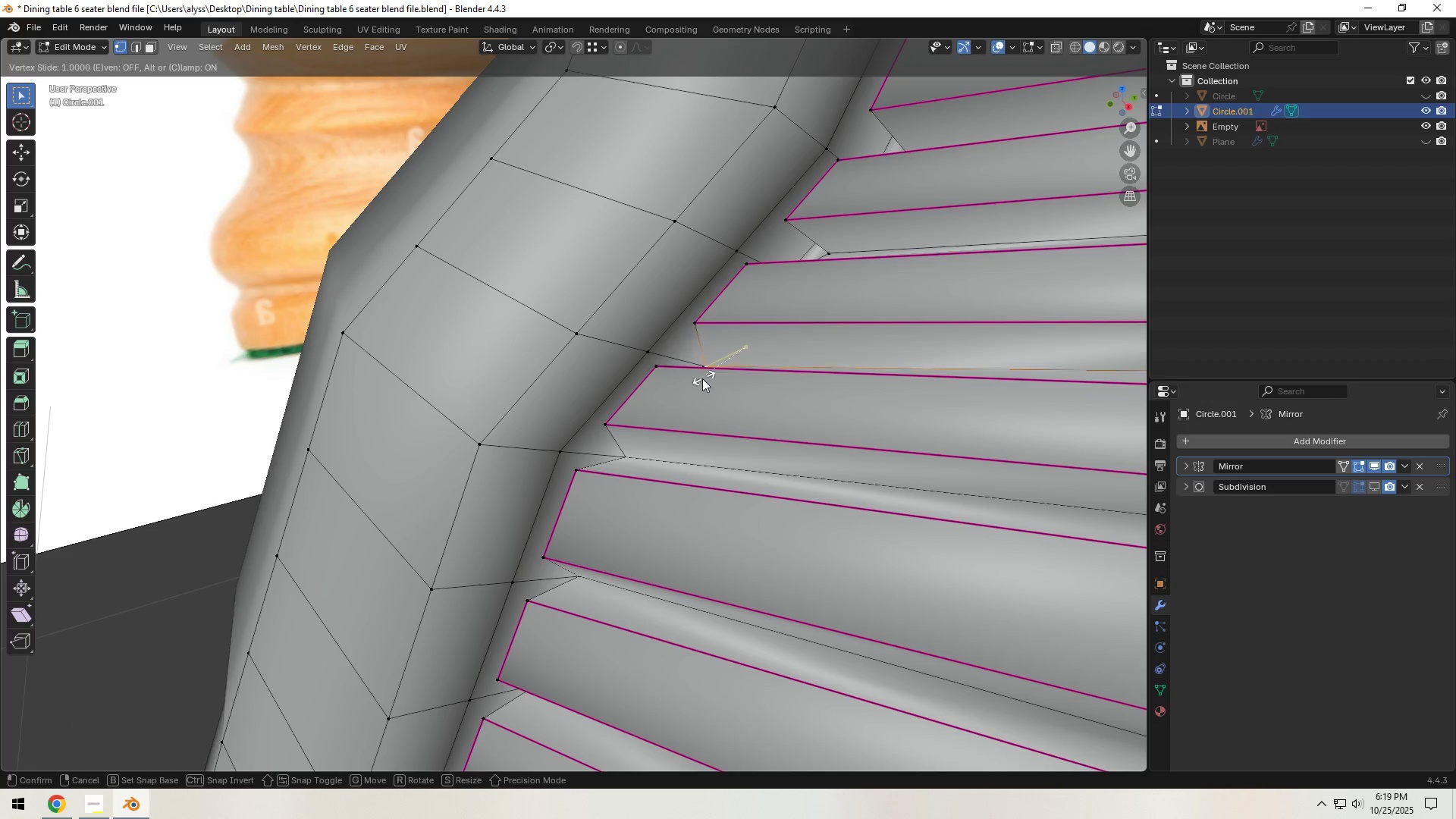 
left_click([701, 380])
 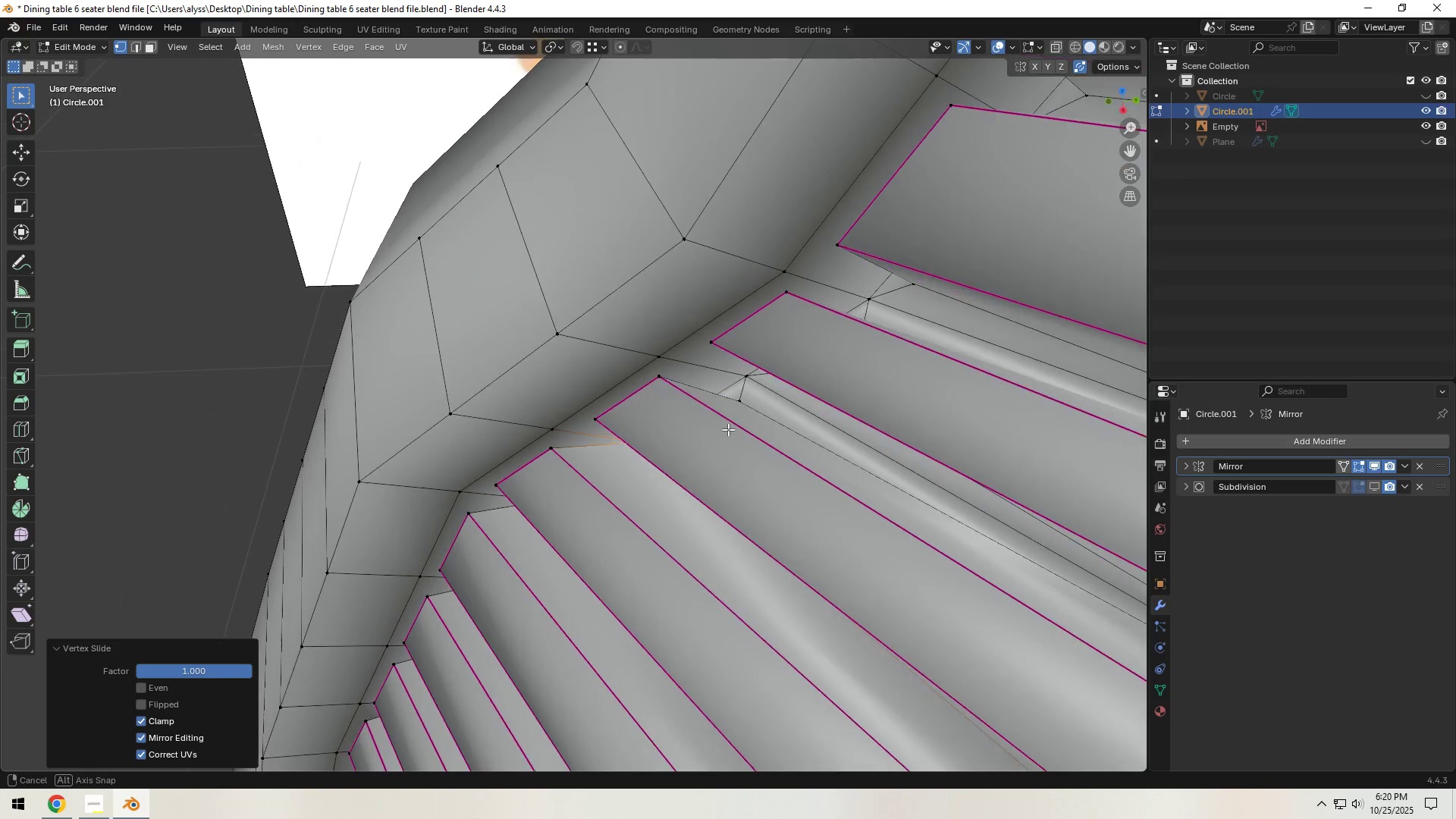 
left_click([739, 402])
 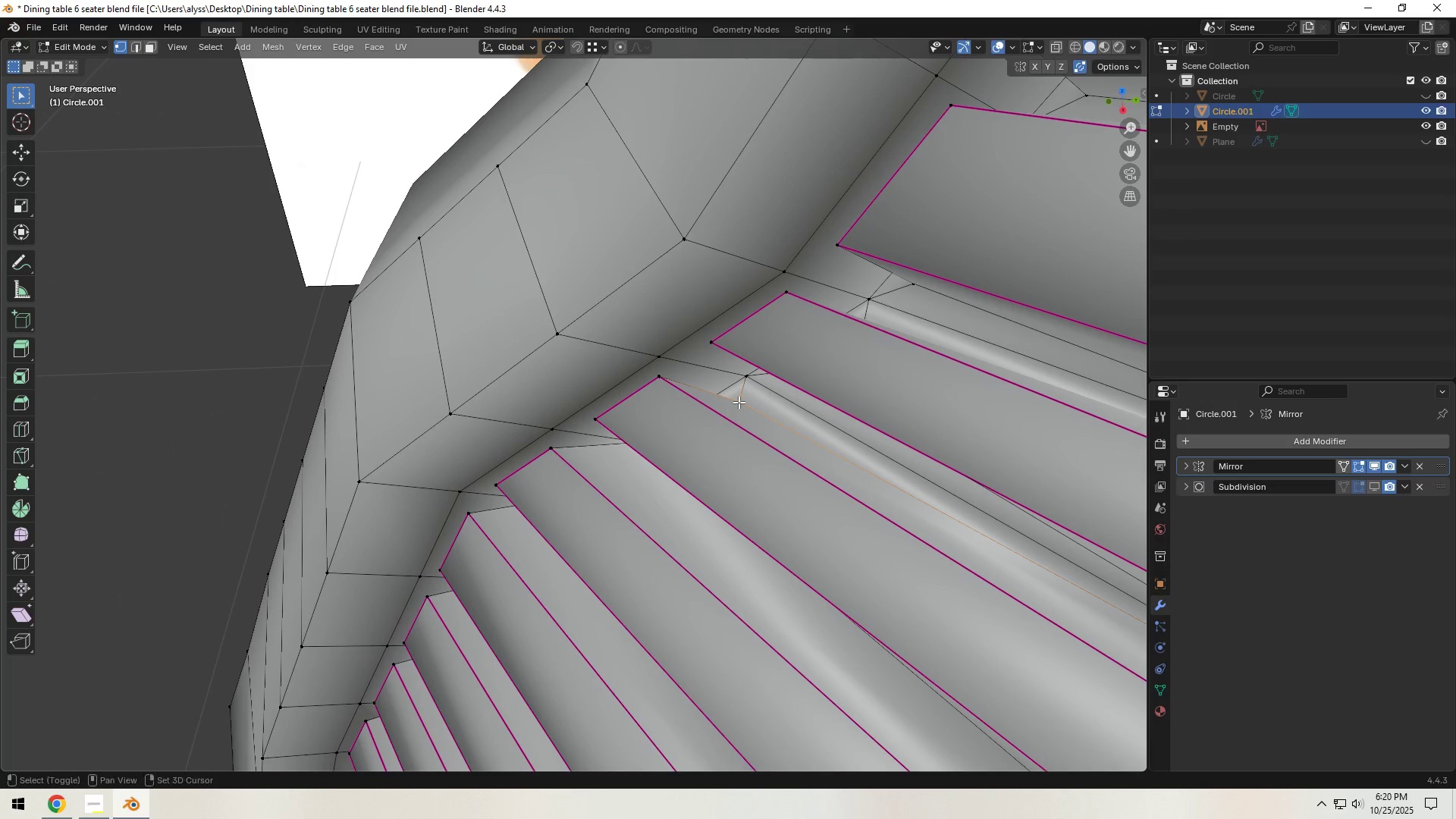 
type(gg)
 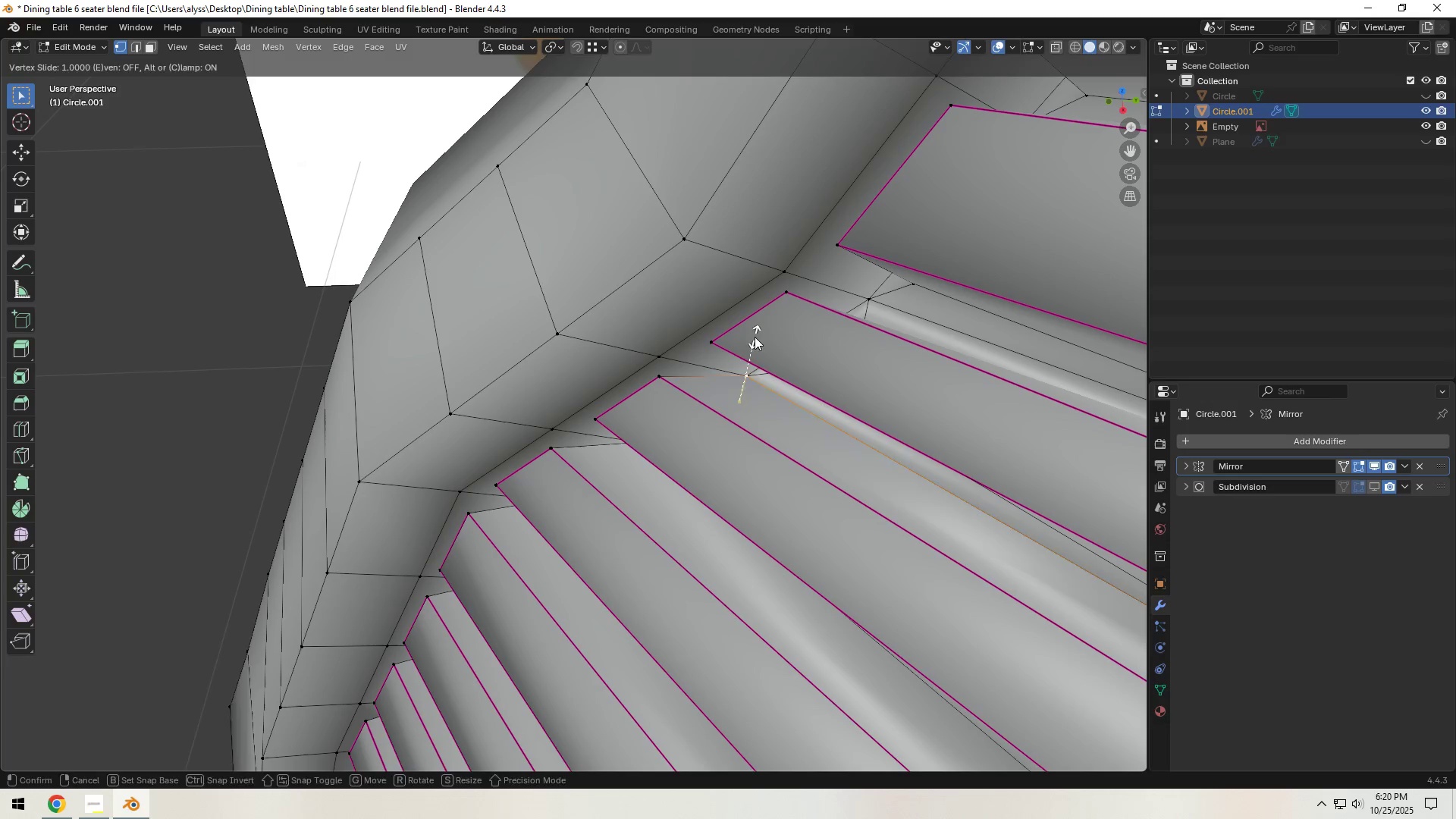 
left_click([755, 337])
 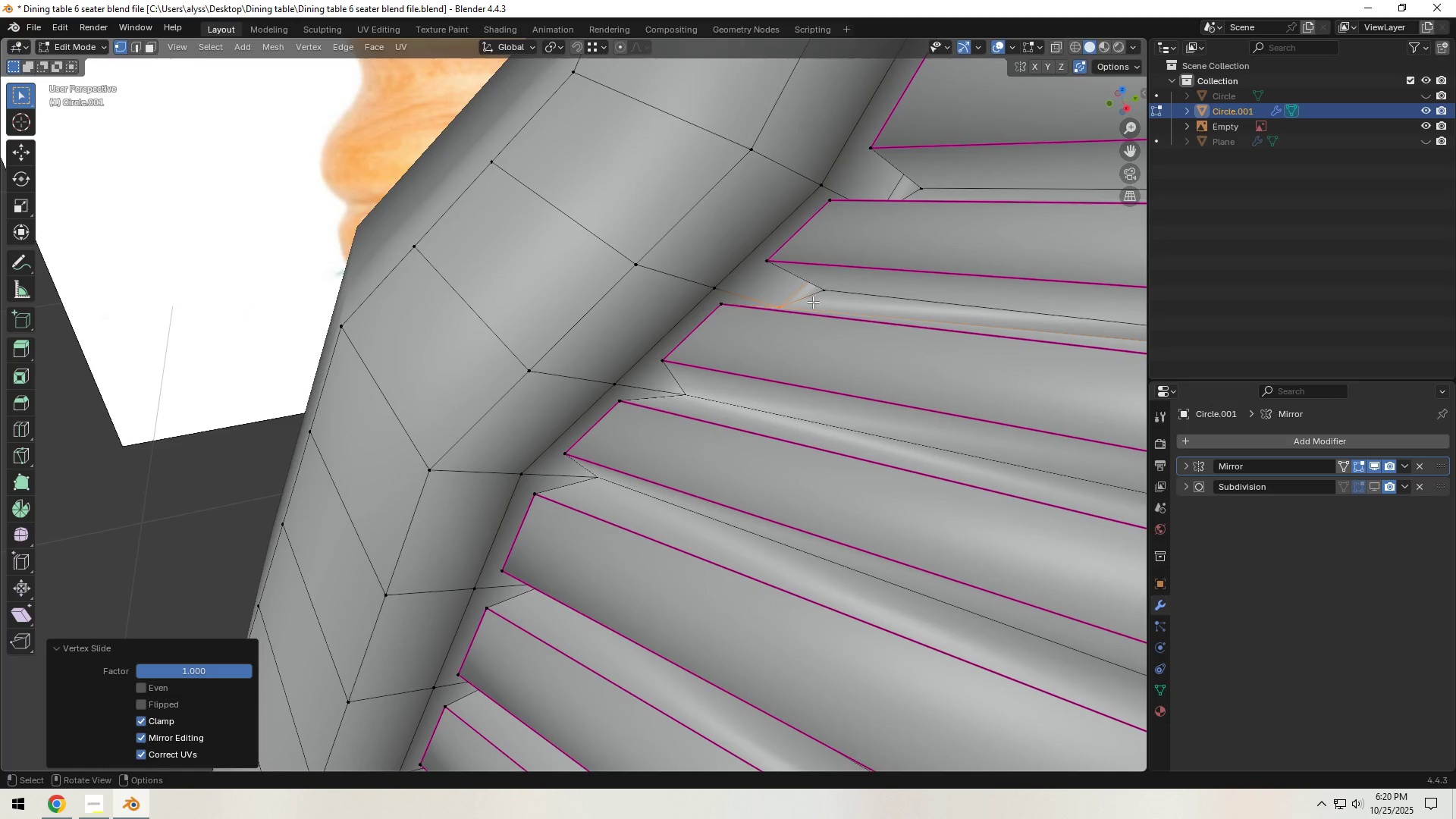 
left_click([827, 287])
 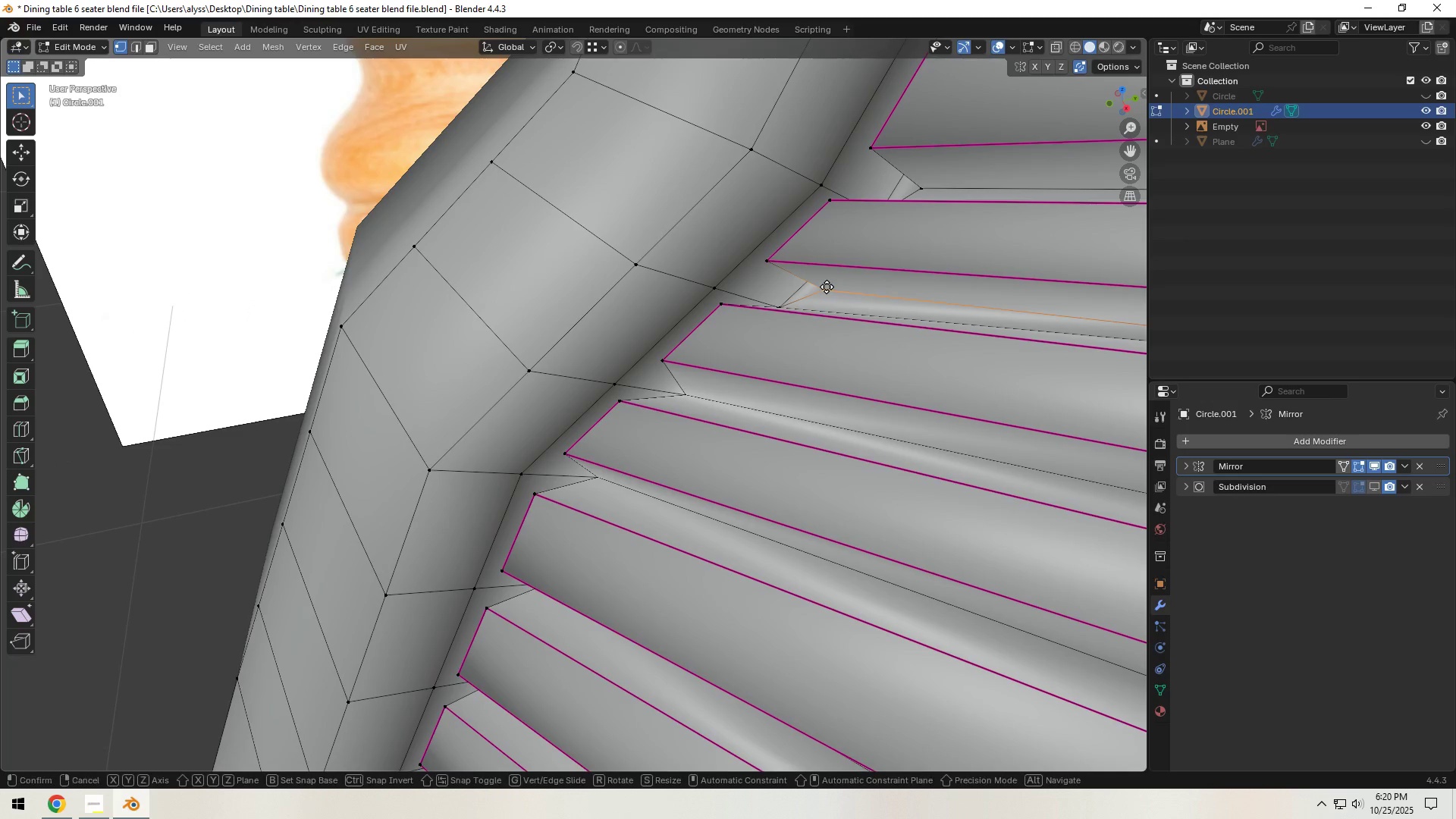 
type(gg)
 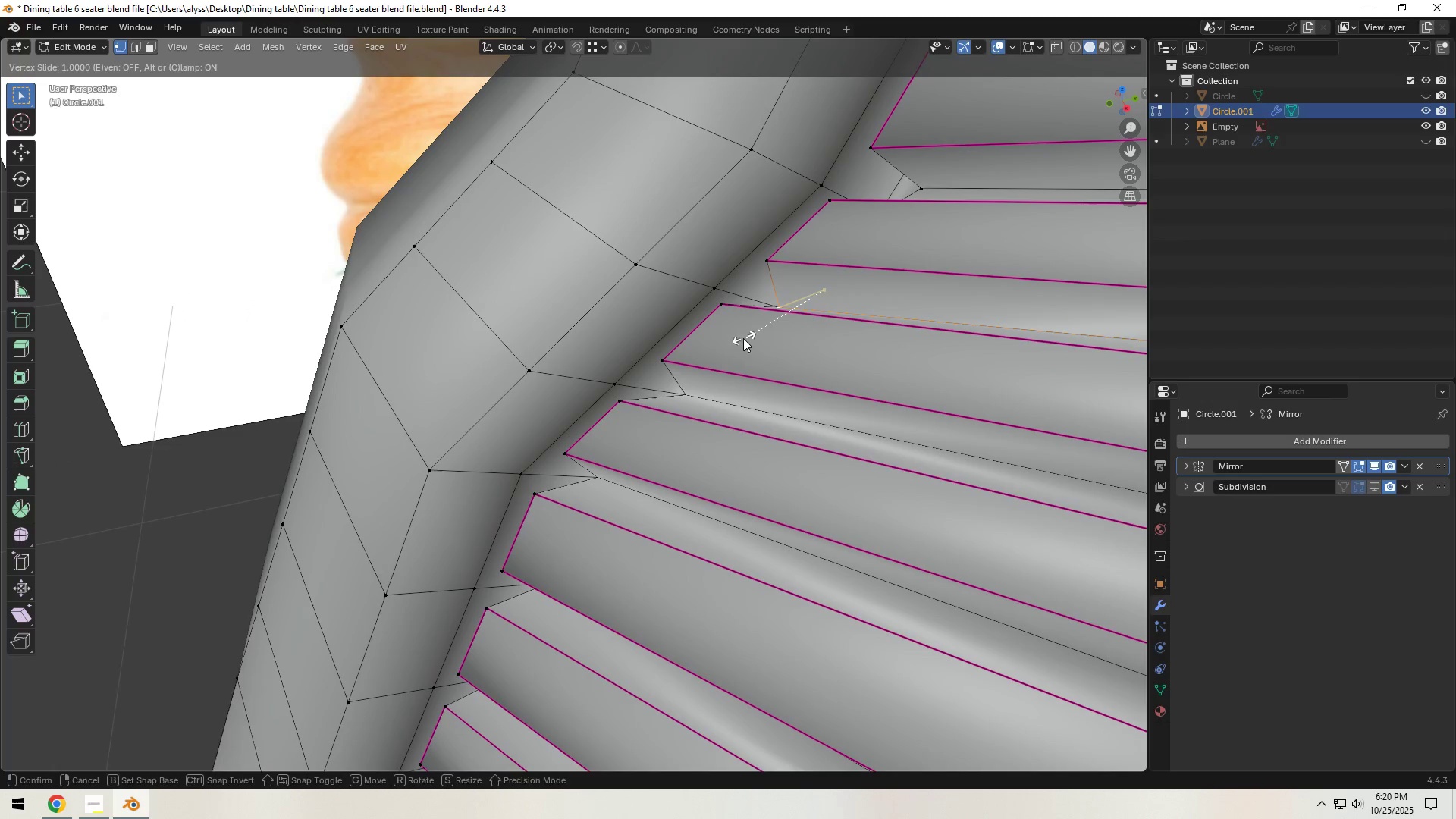 
left_click([742, 339])
 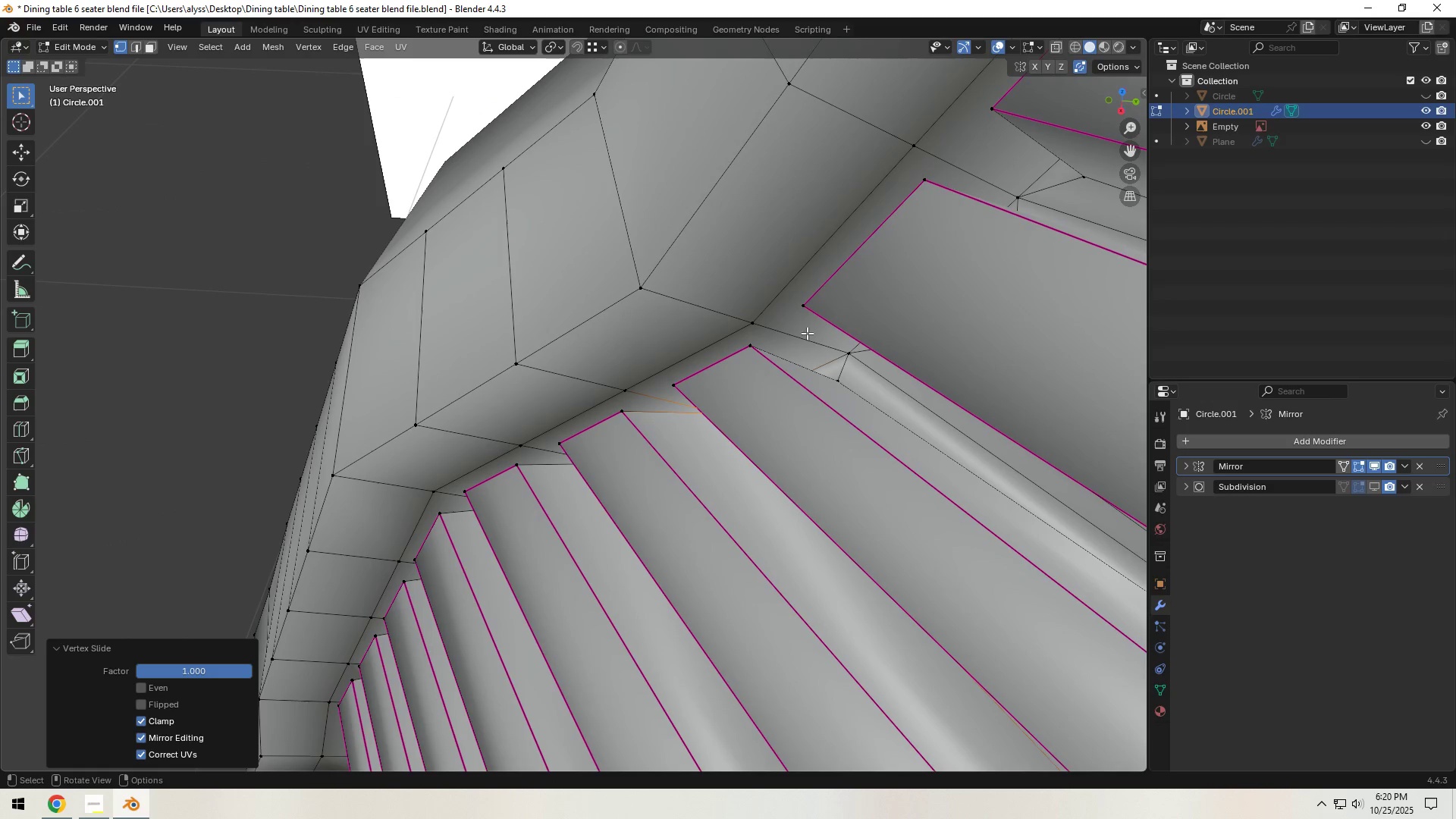 
left_click([839, 380])
 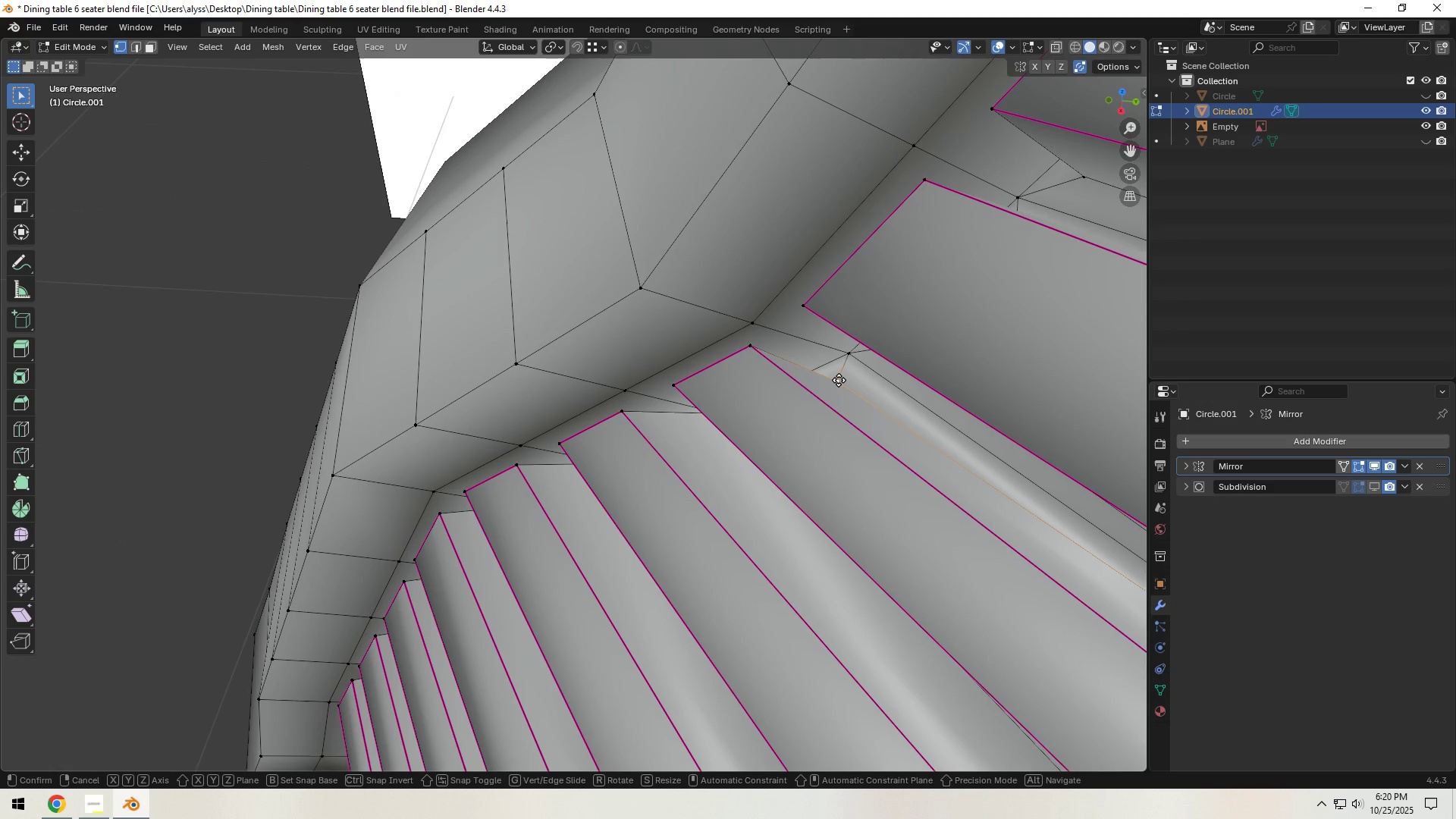 
type(gg)
 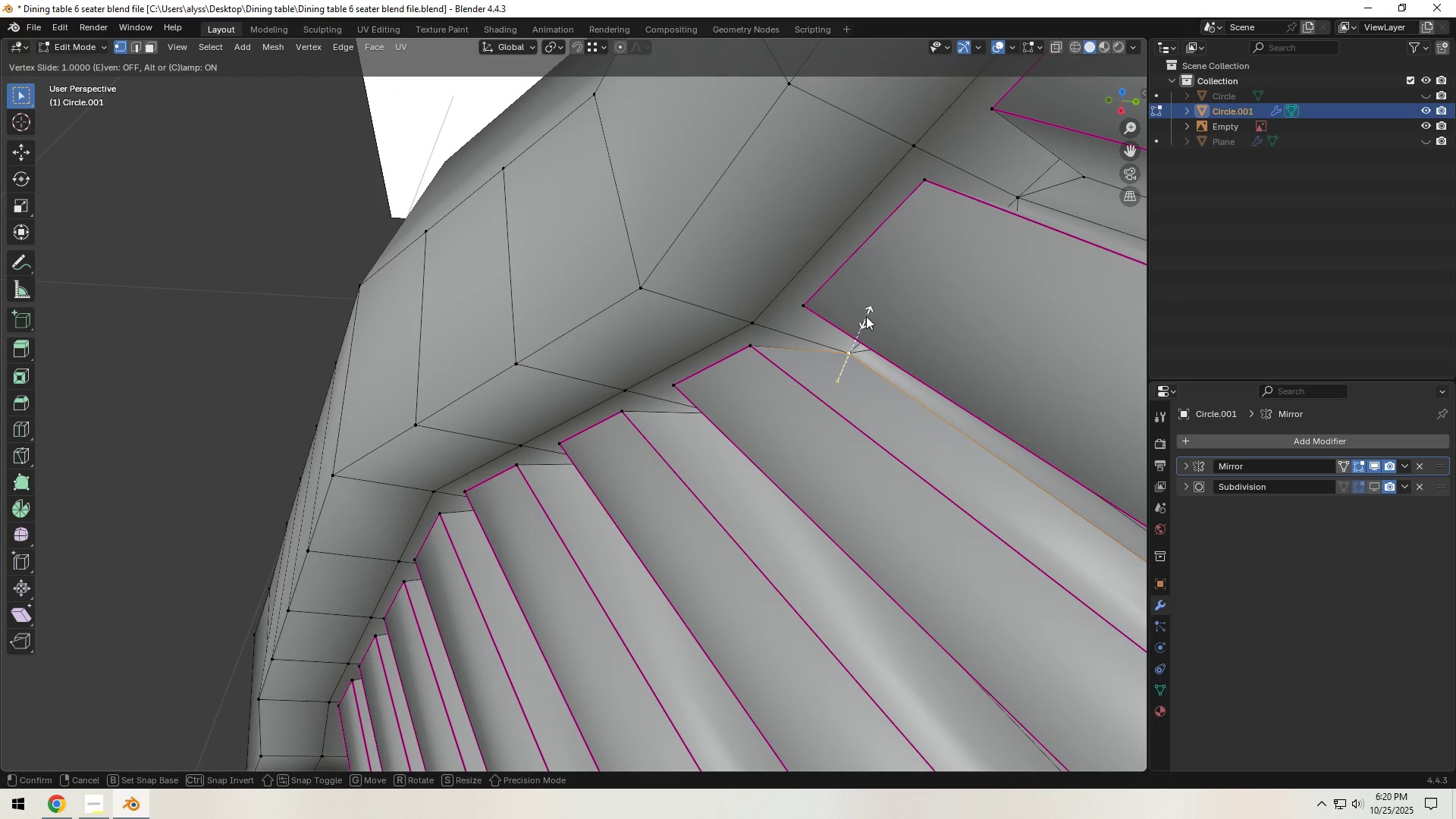 
left_click([866, 315])
 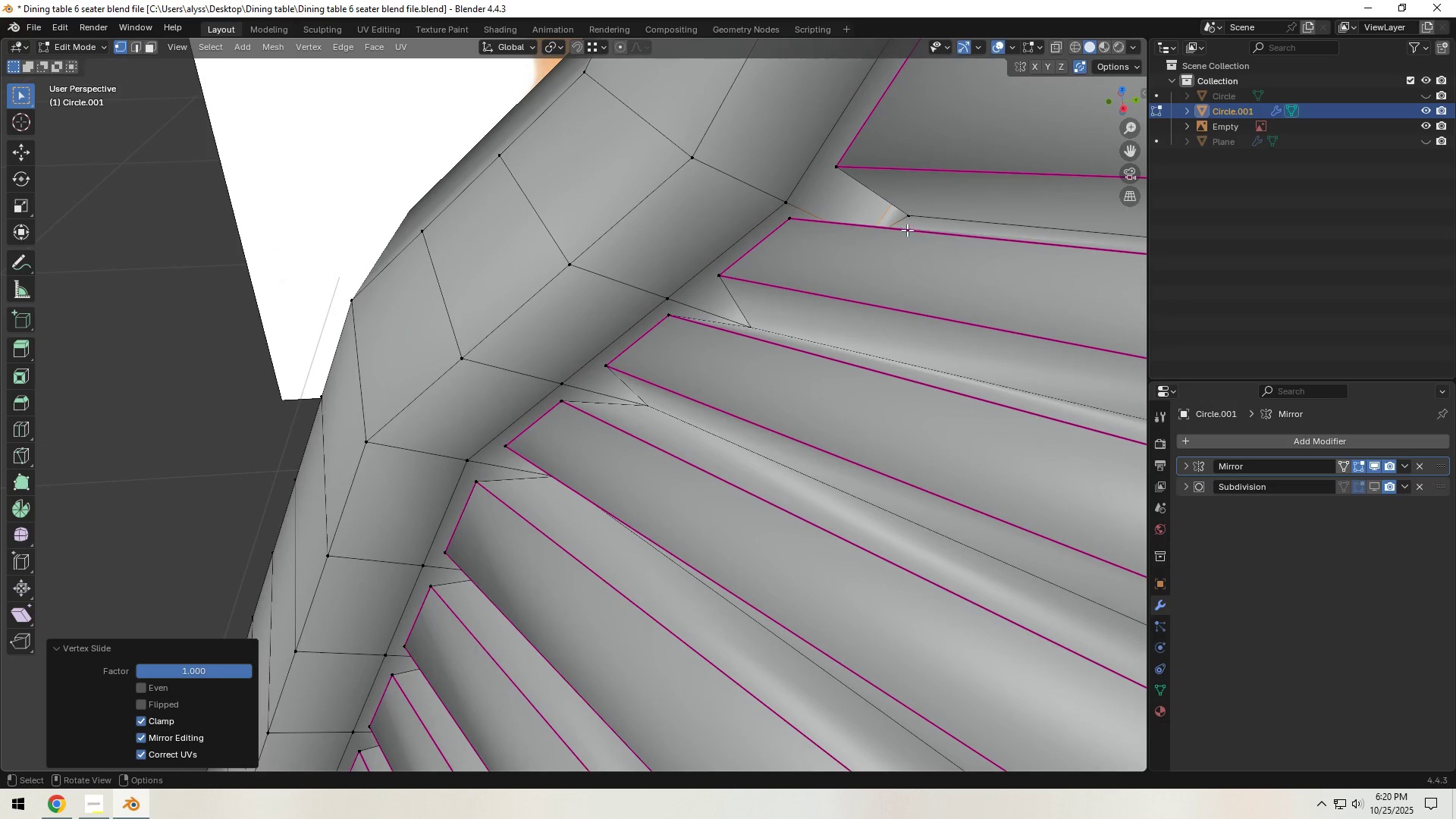 
left_click([909, 217])
 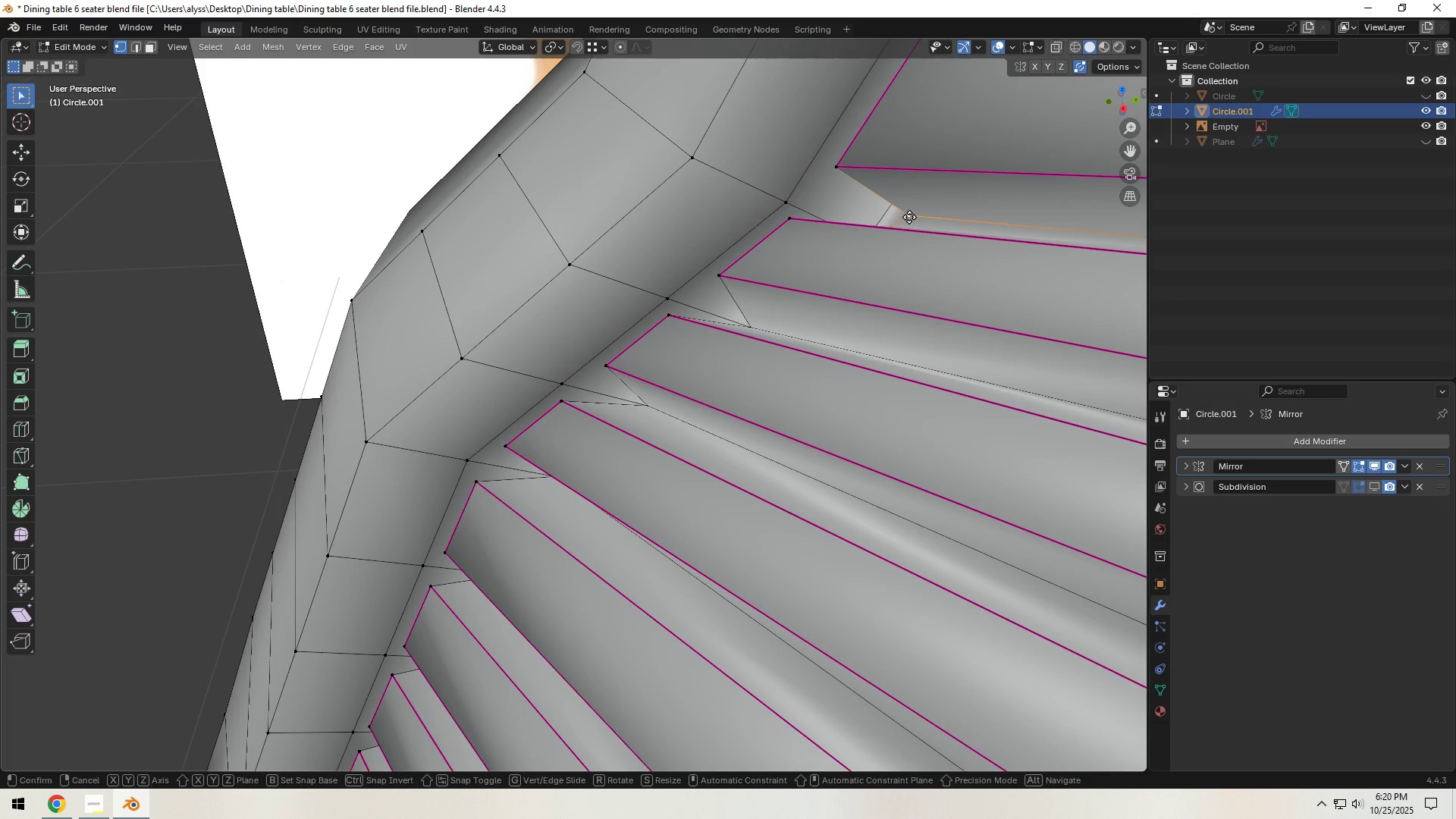 
type(gg)
 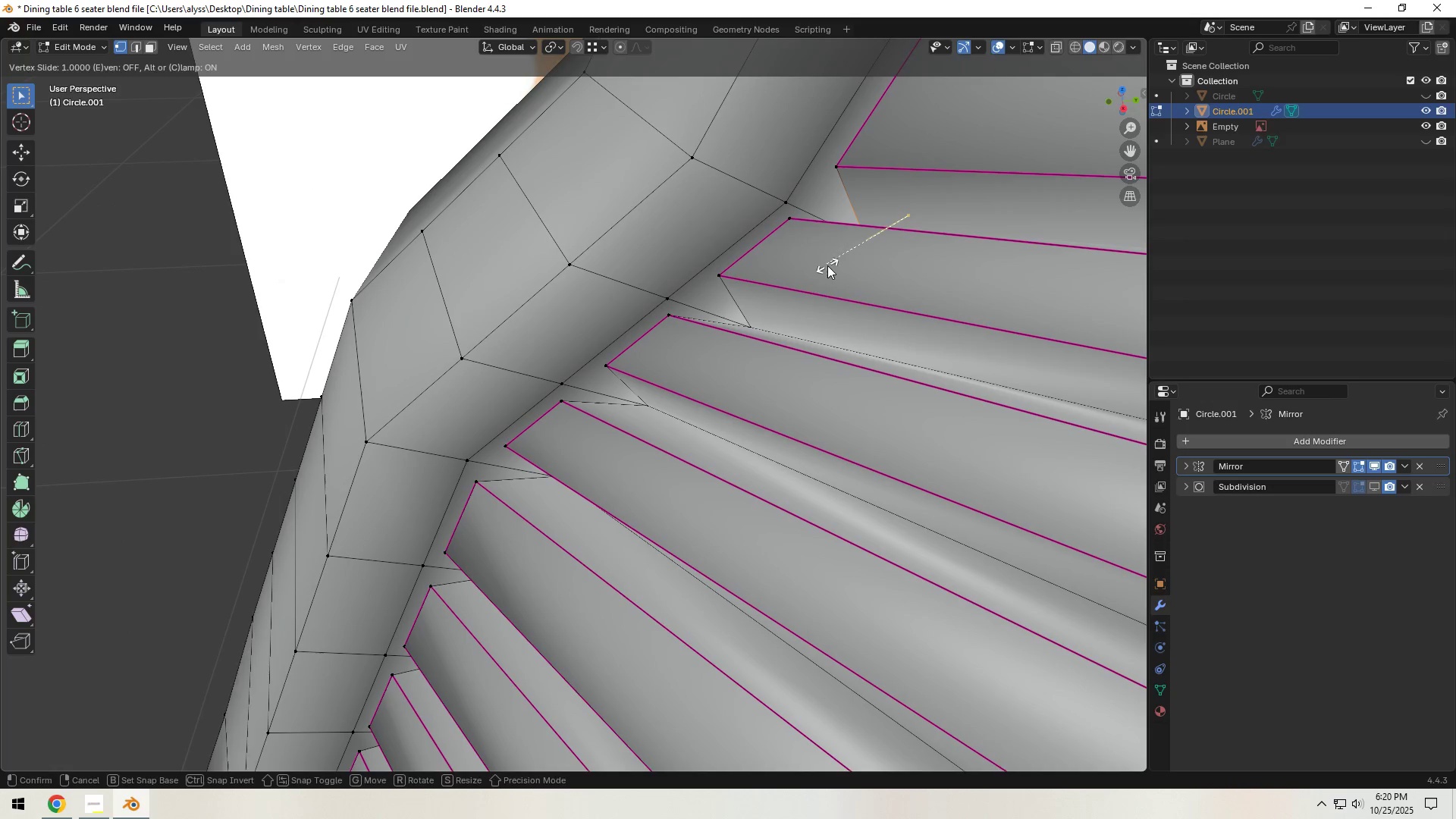 
left_click([827, 265])
 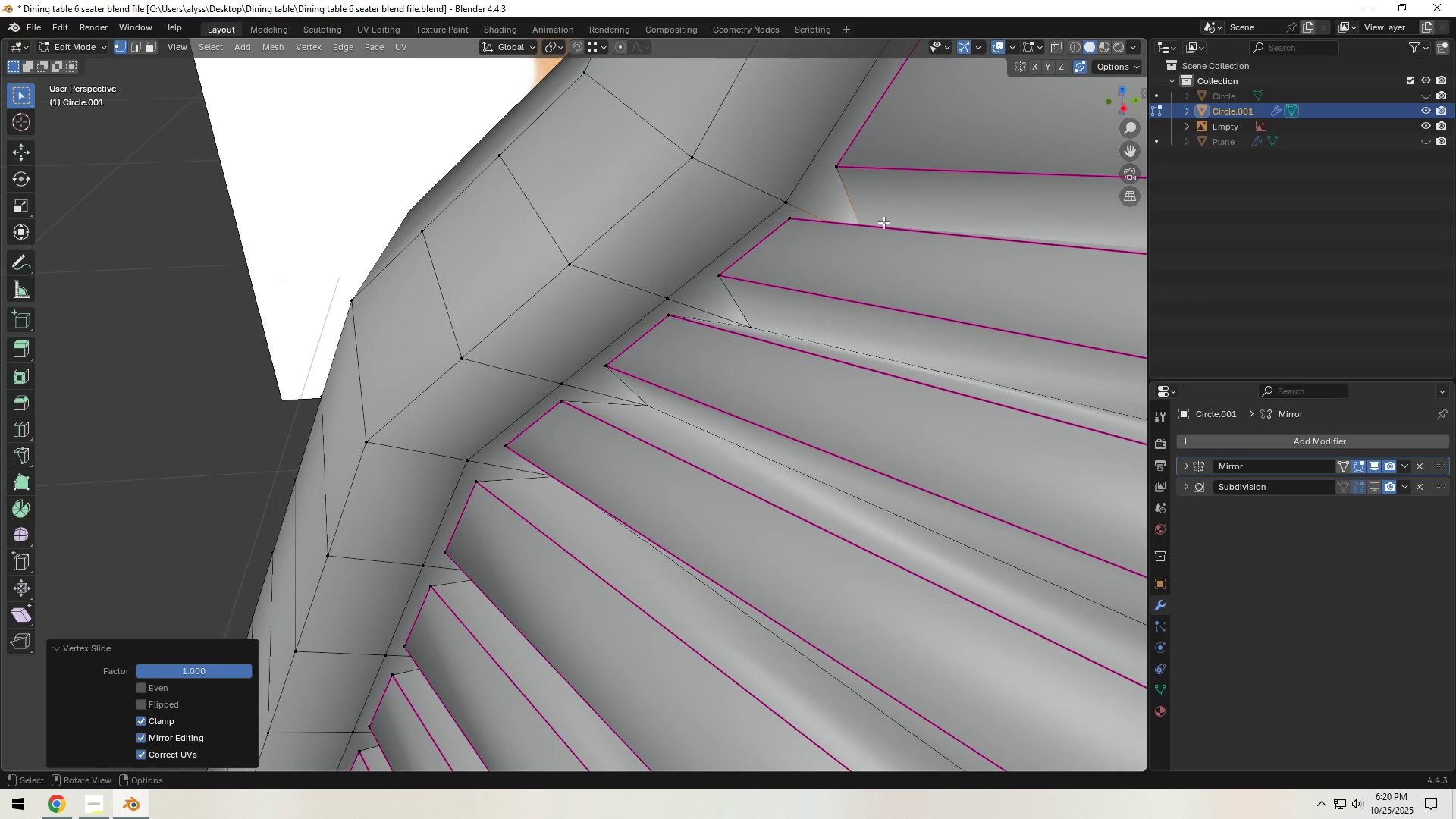 
hold_key(key=ShiftLeft, duration=0.58)
 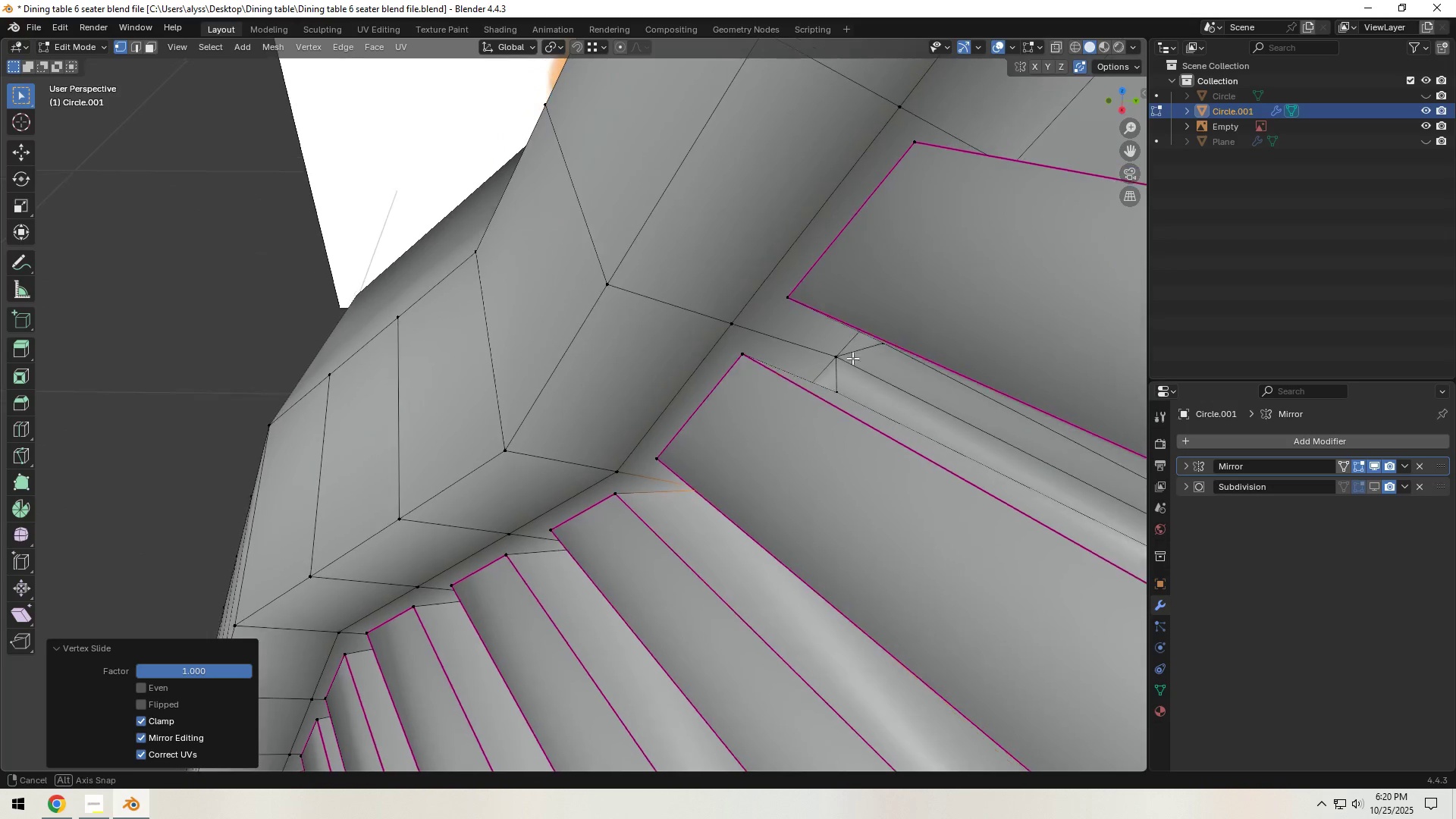 
left_click([839, 392])
 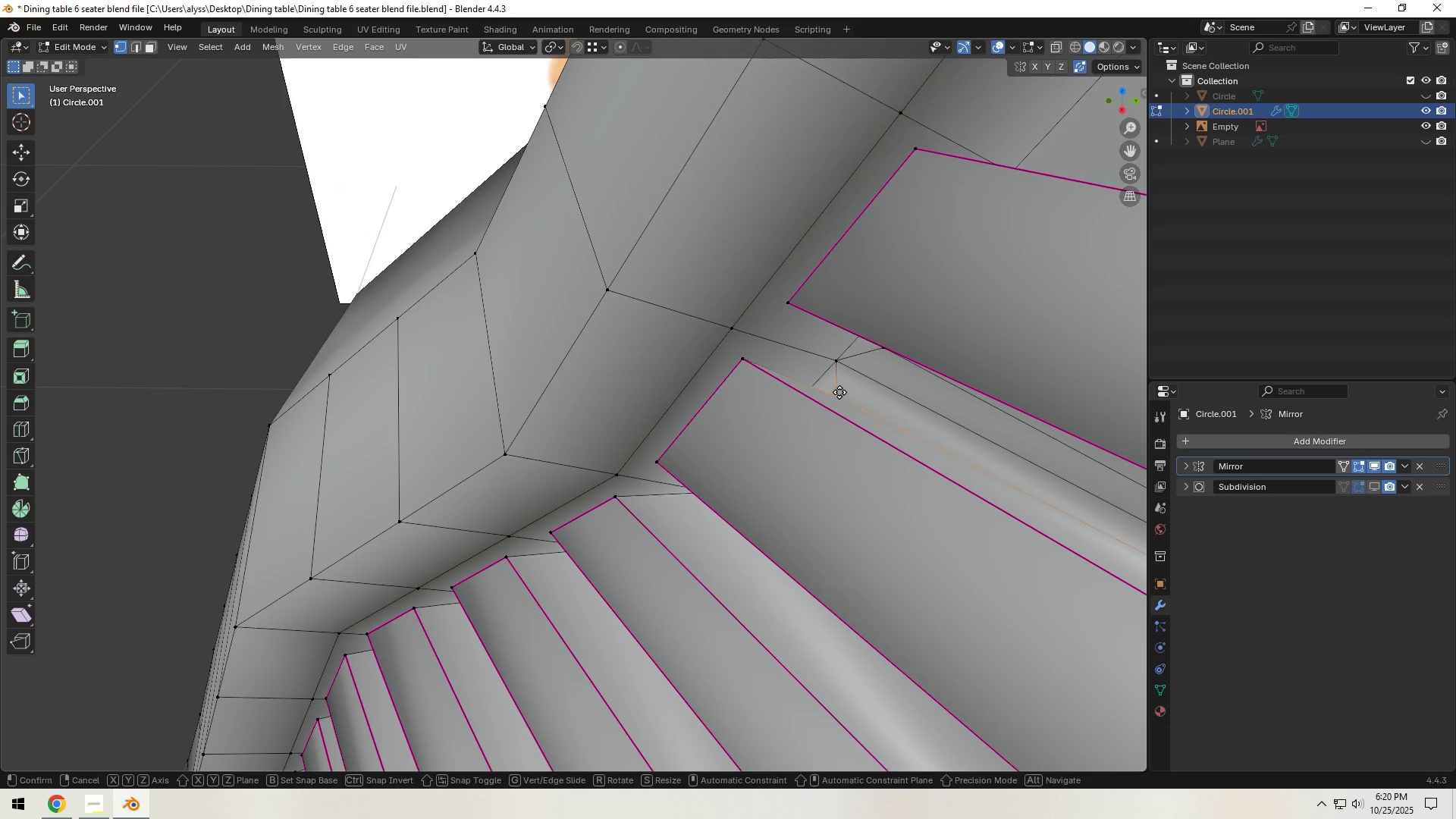 
type(gg)
 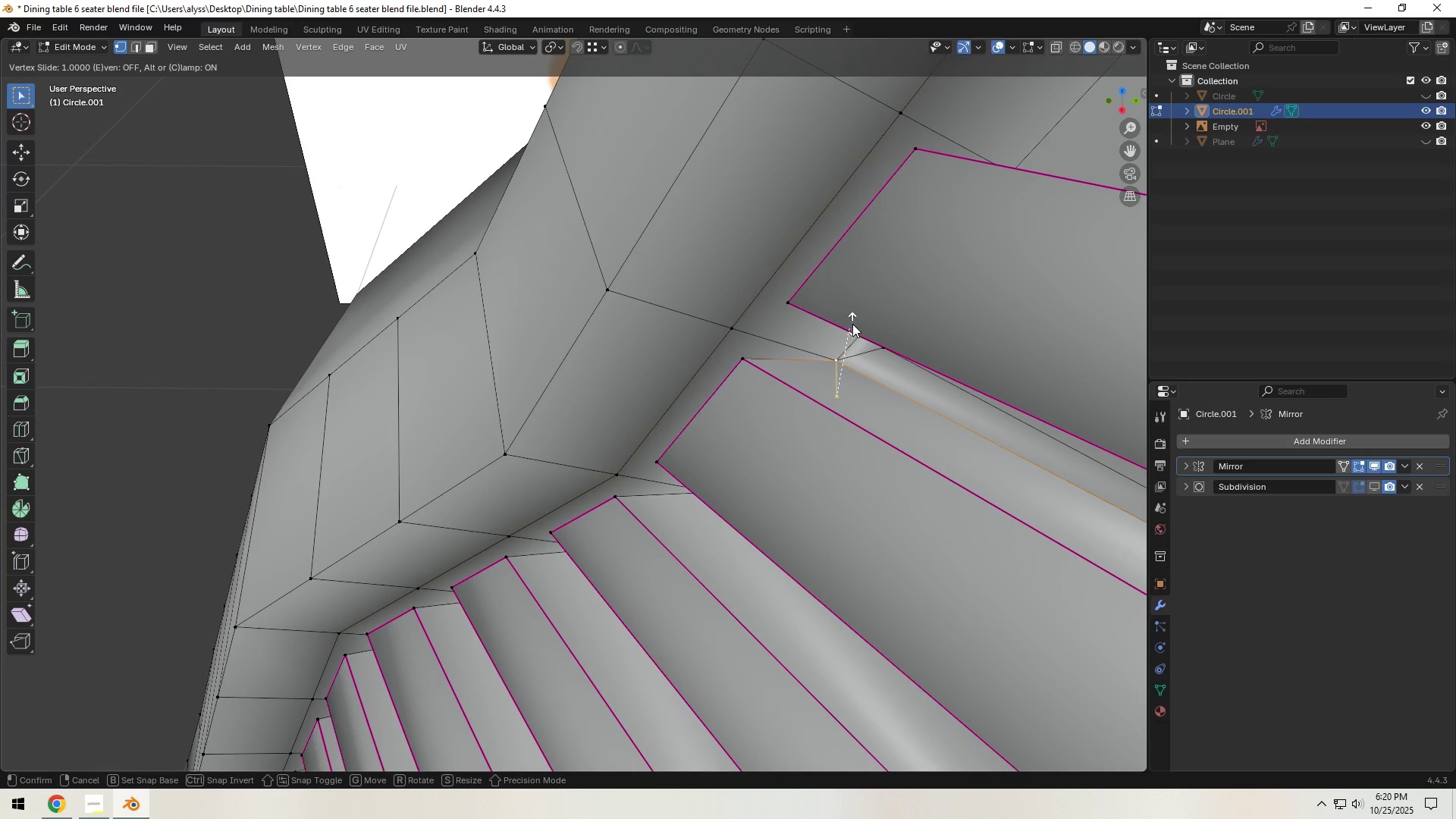 
left_click([852, 324])
 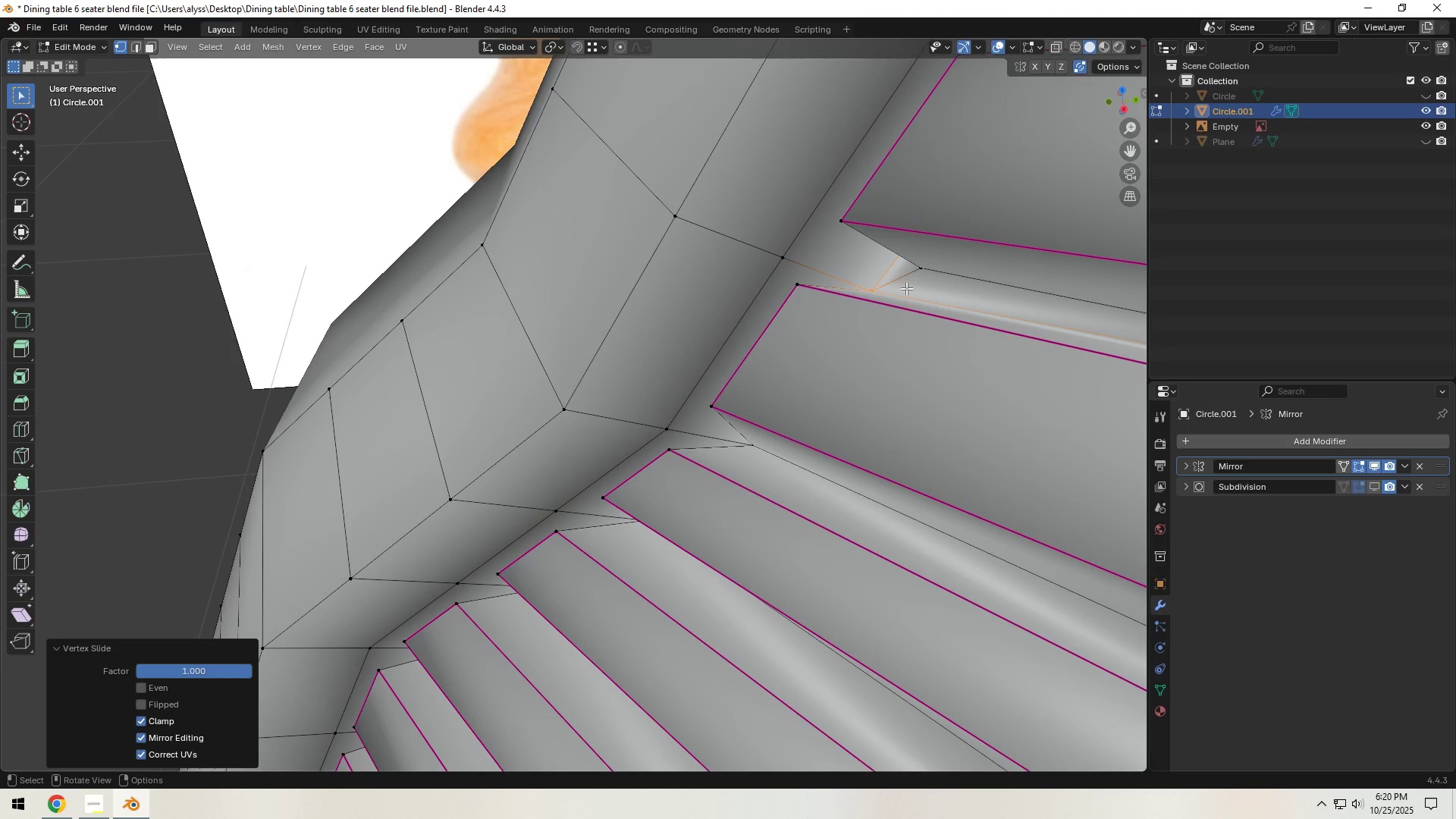 
left_click([921, 273])
 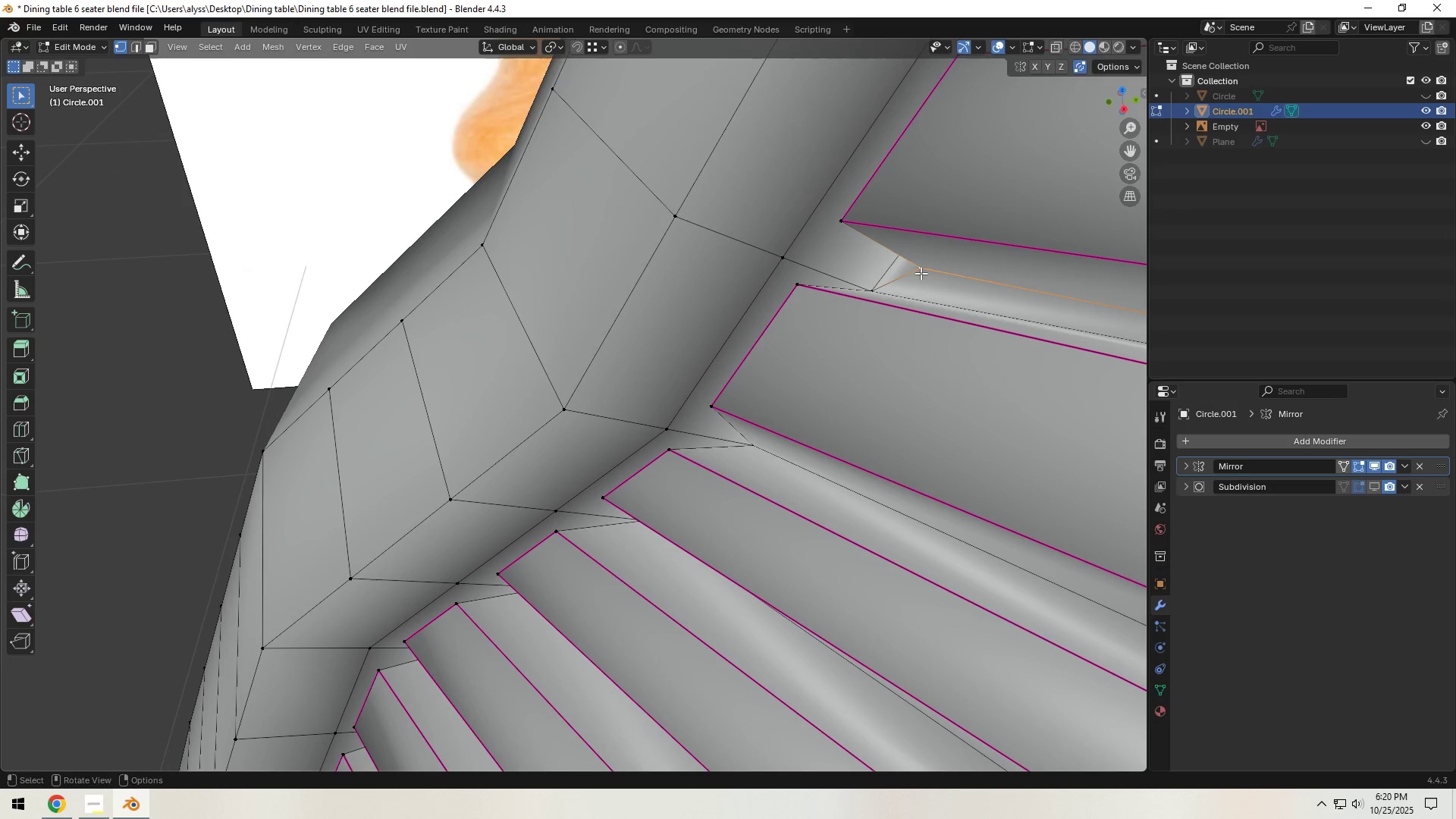 
type(gg)
 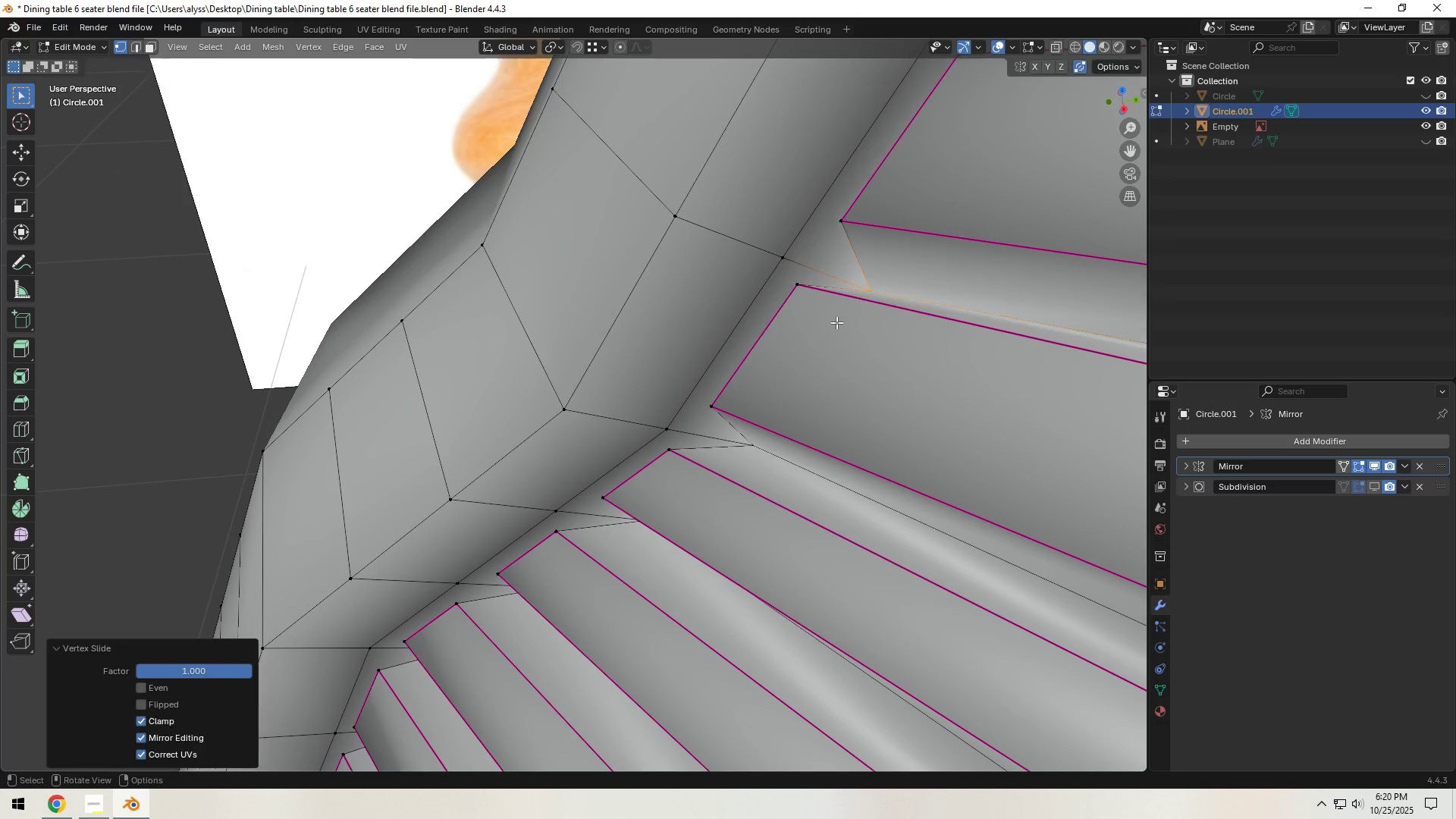 
scroll: coordinate [894, 273], scroll_direction: down, amount: 3.0
 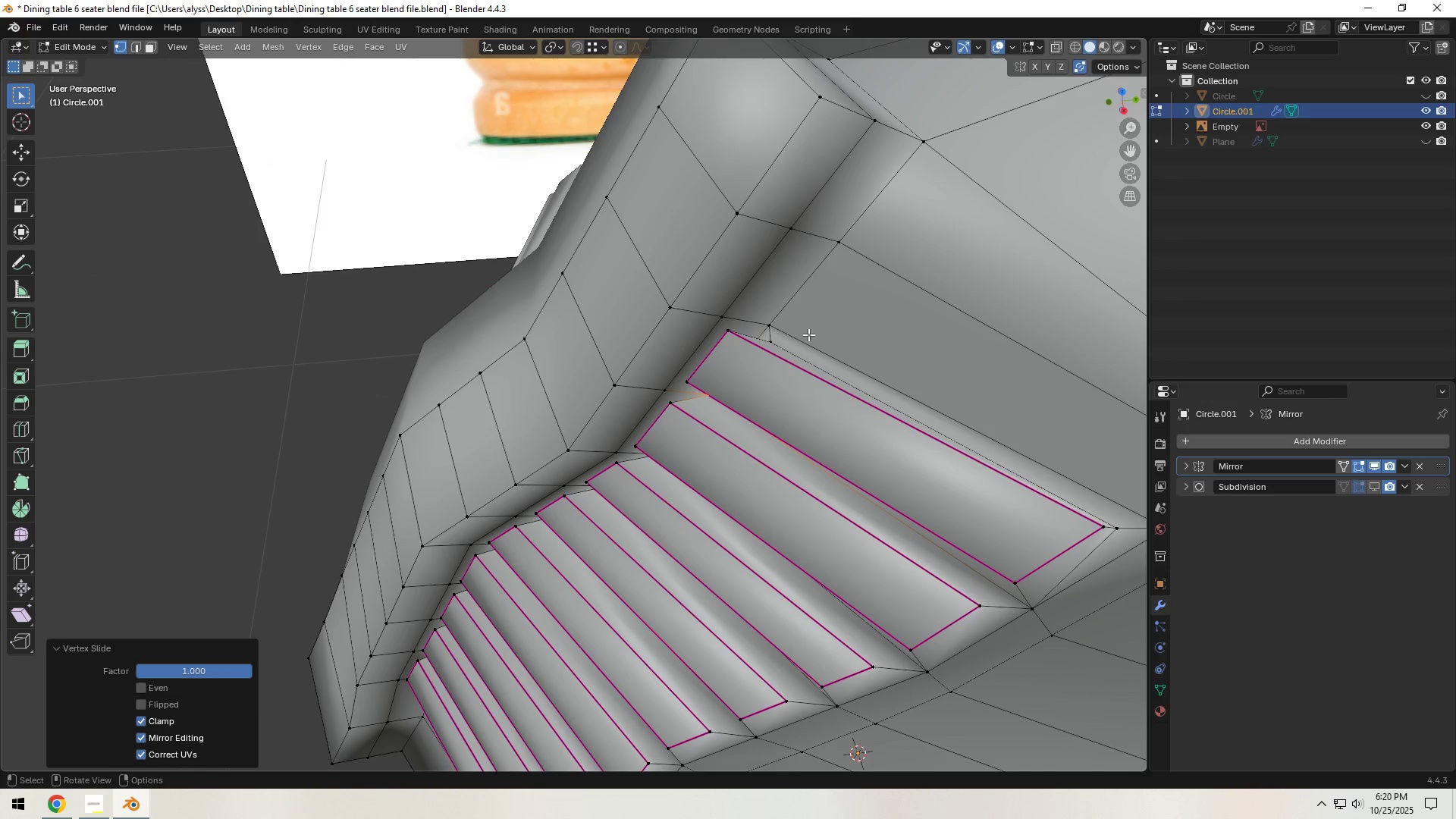 
left_click([771, 343])
 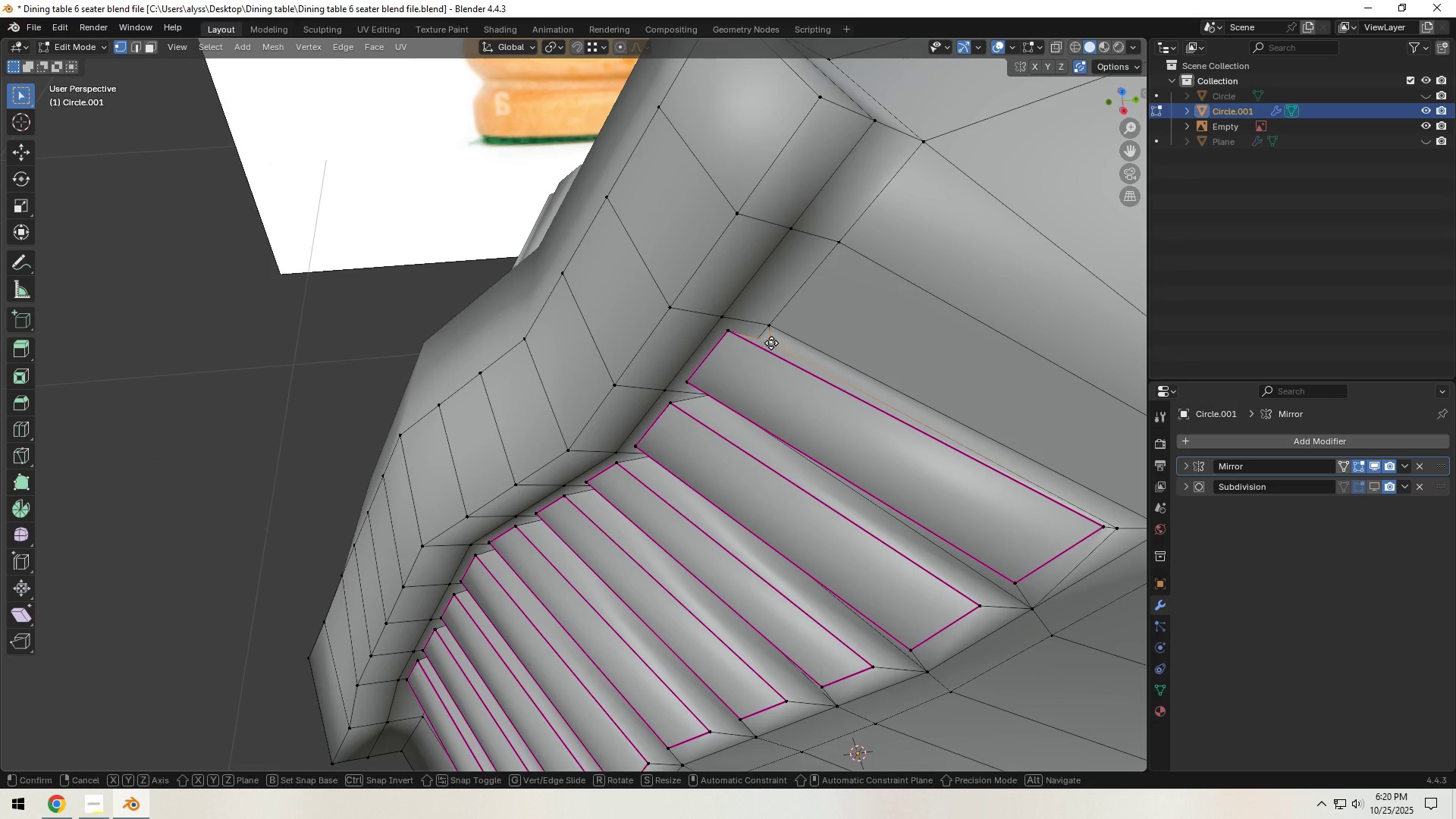 
type(gg)
 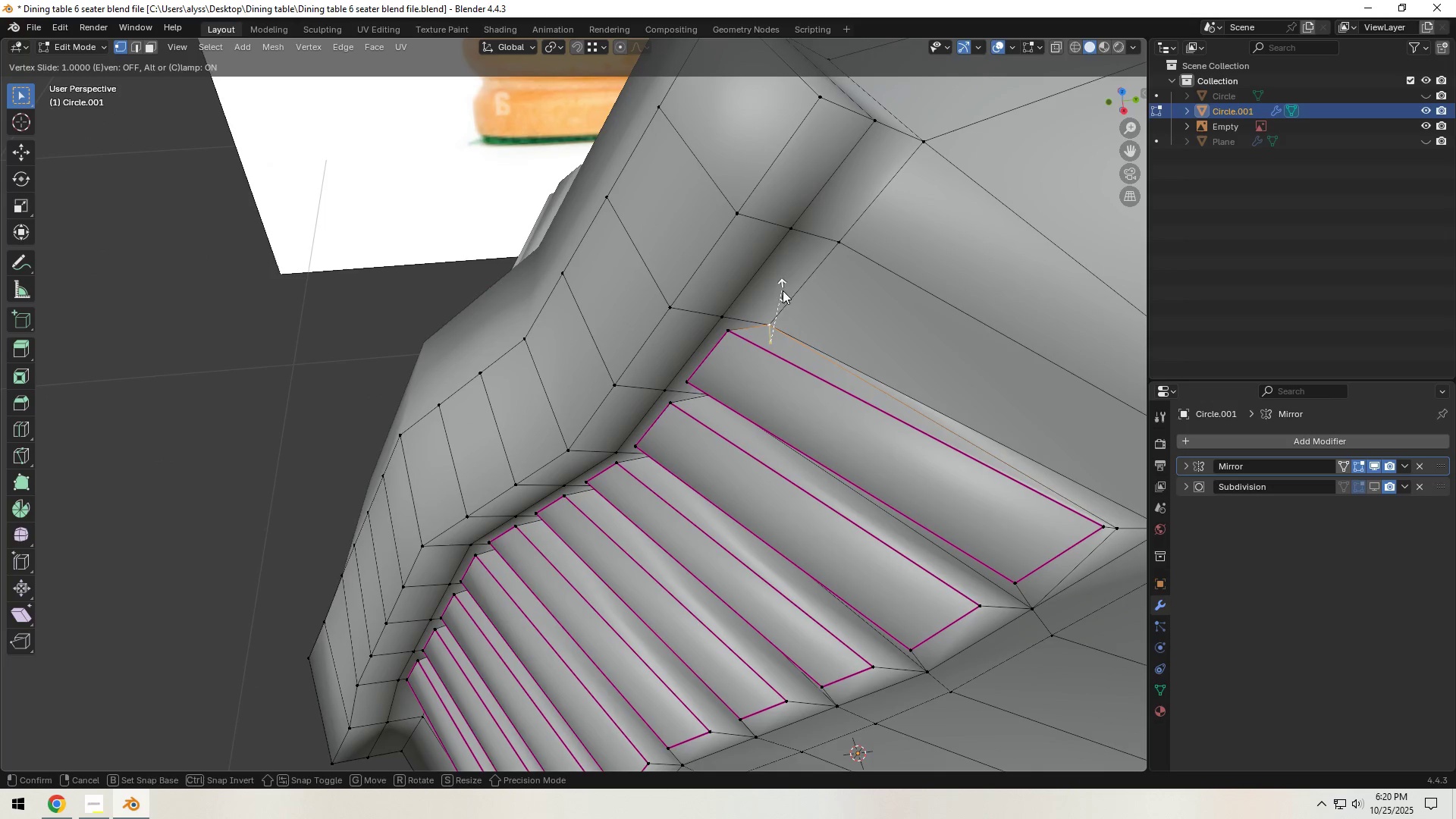 
left_click([783, 290])
 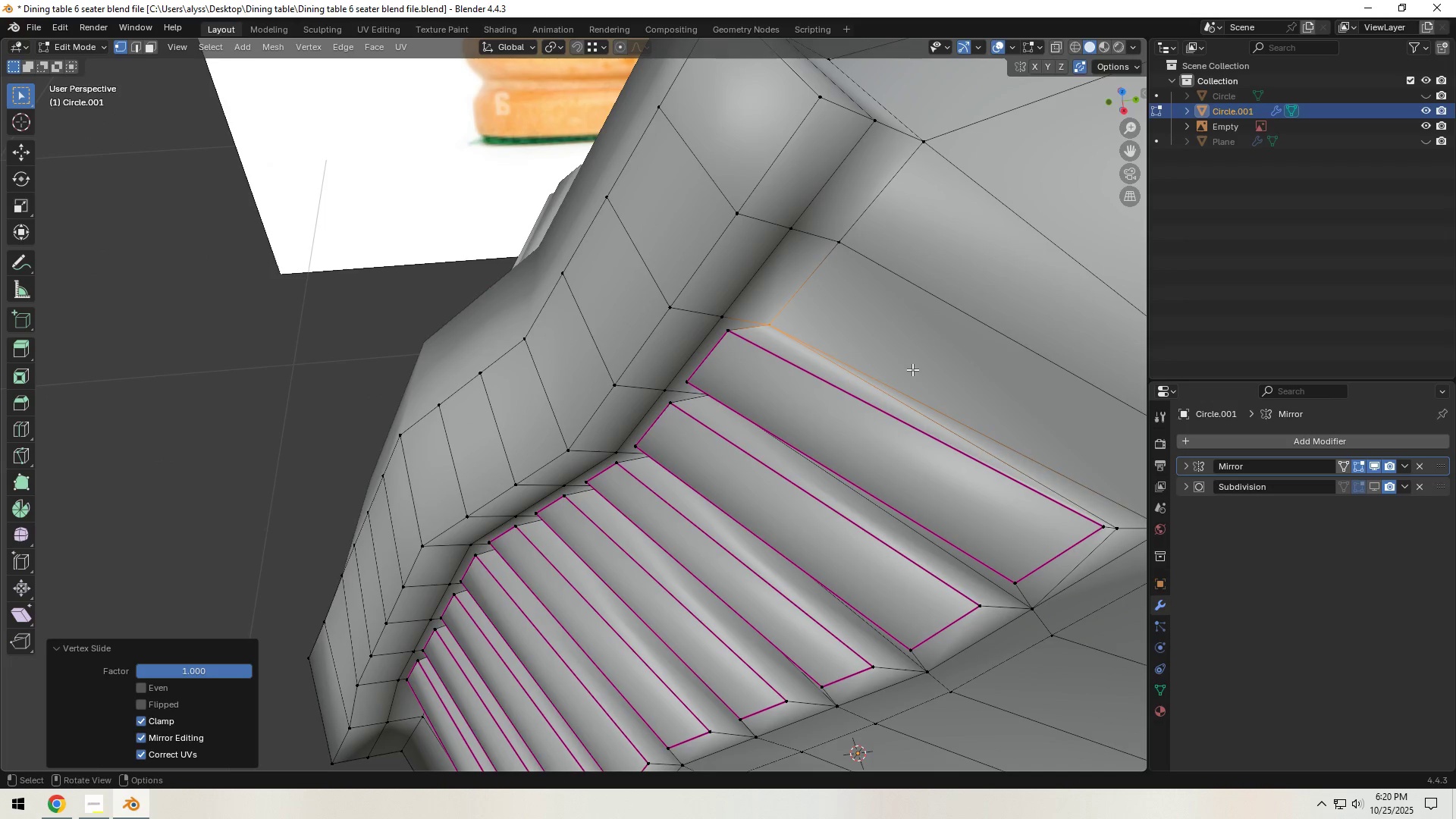 
hold_key(key=ShiftLeft, duration=0.62)
 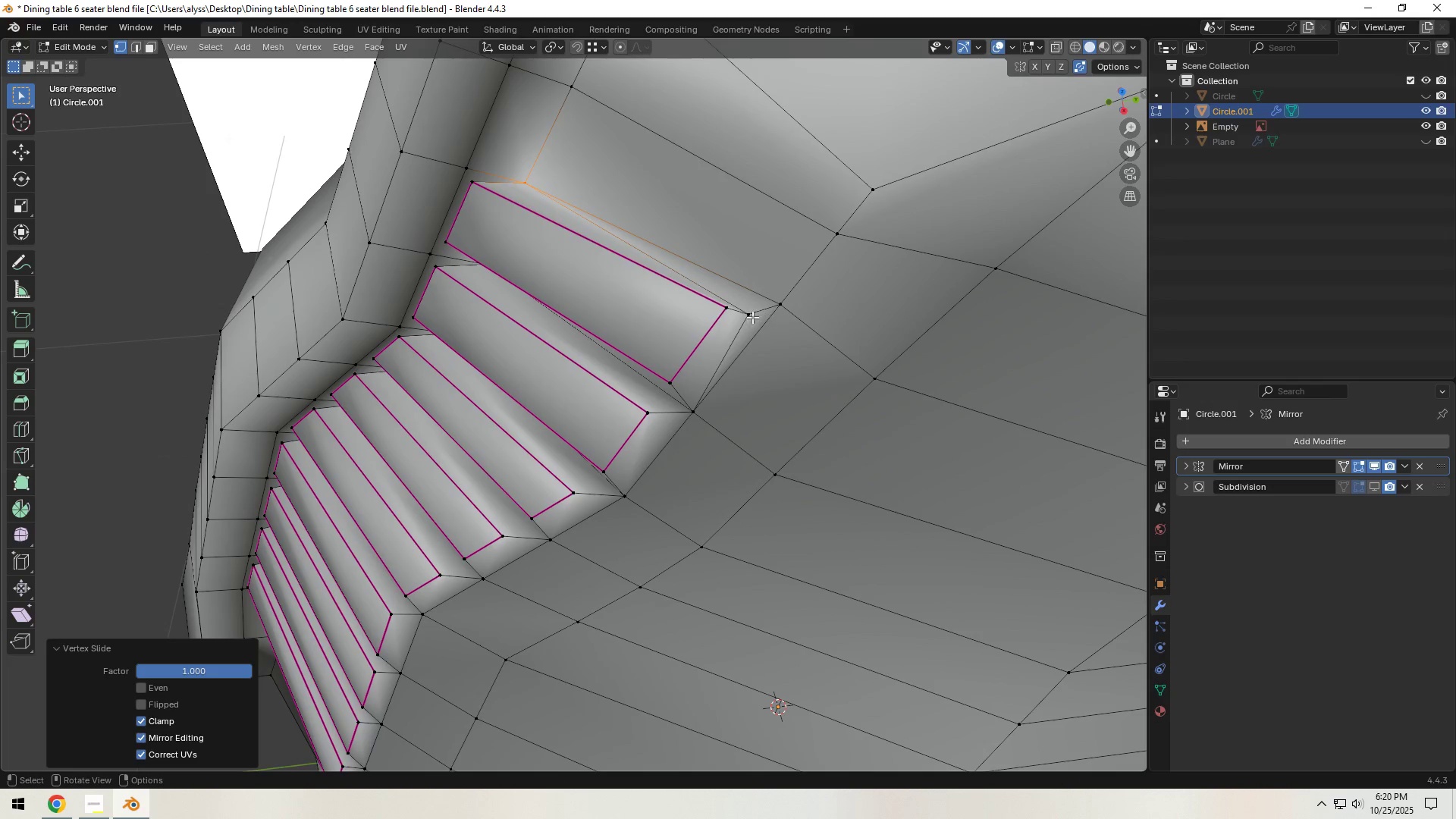 
left_click([750, 316])
 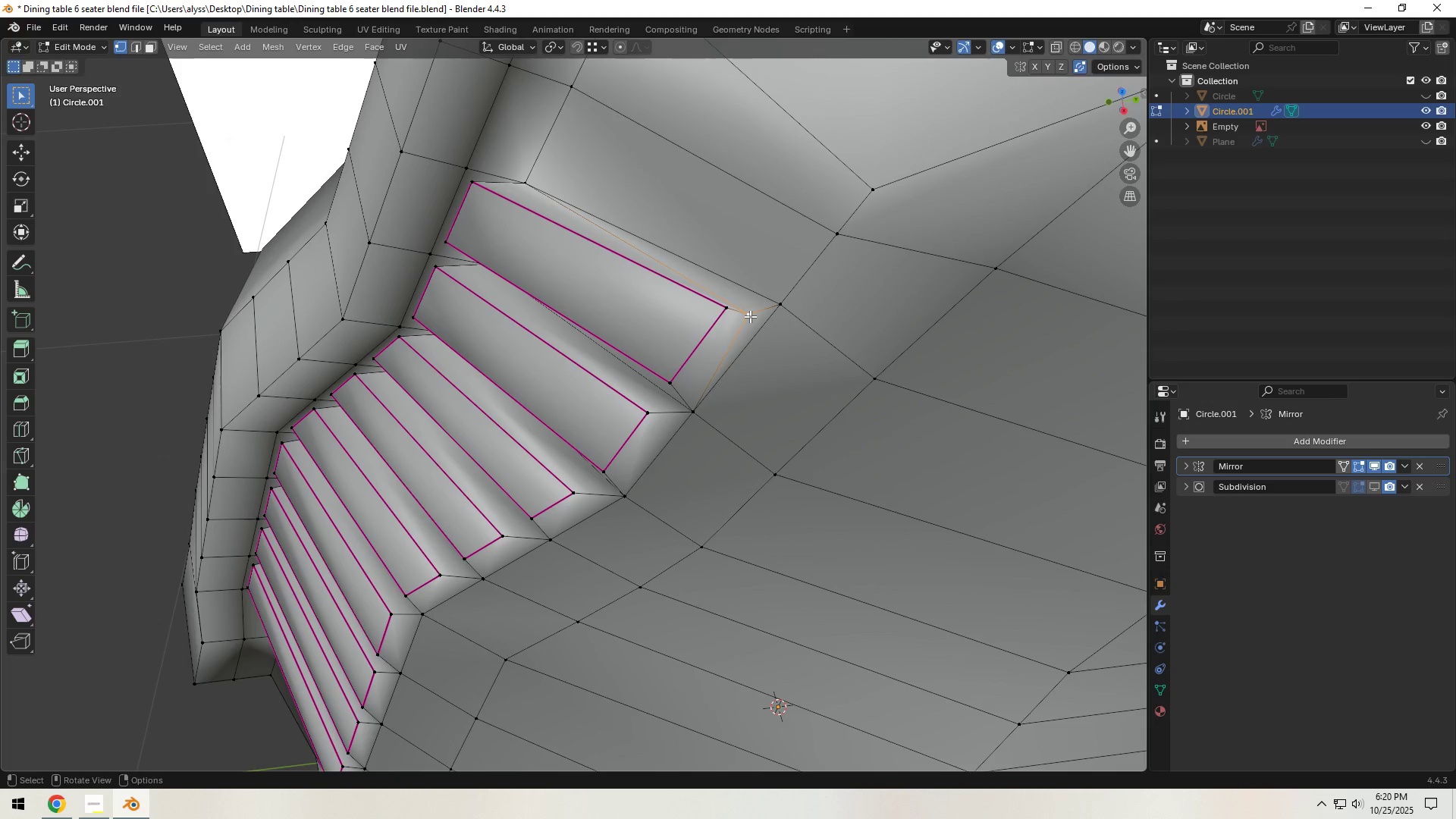 
type(gg22)
 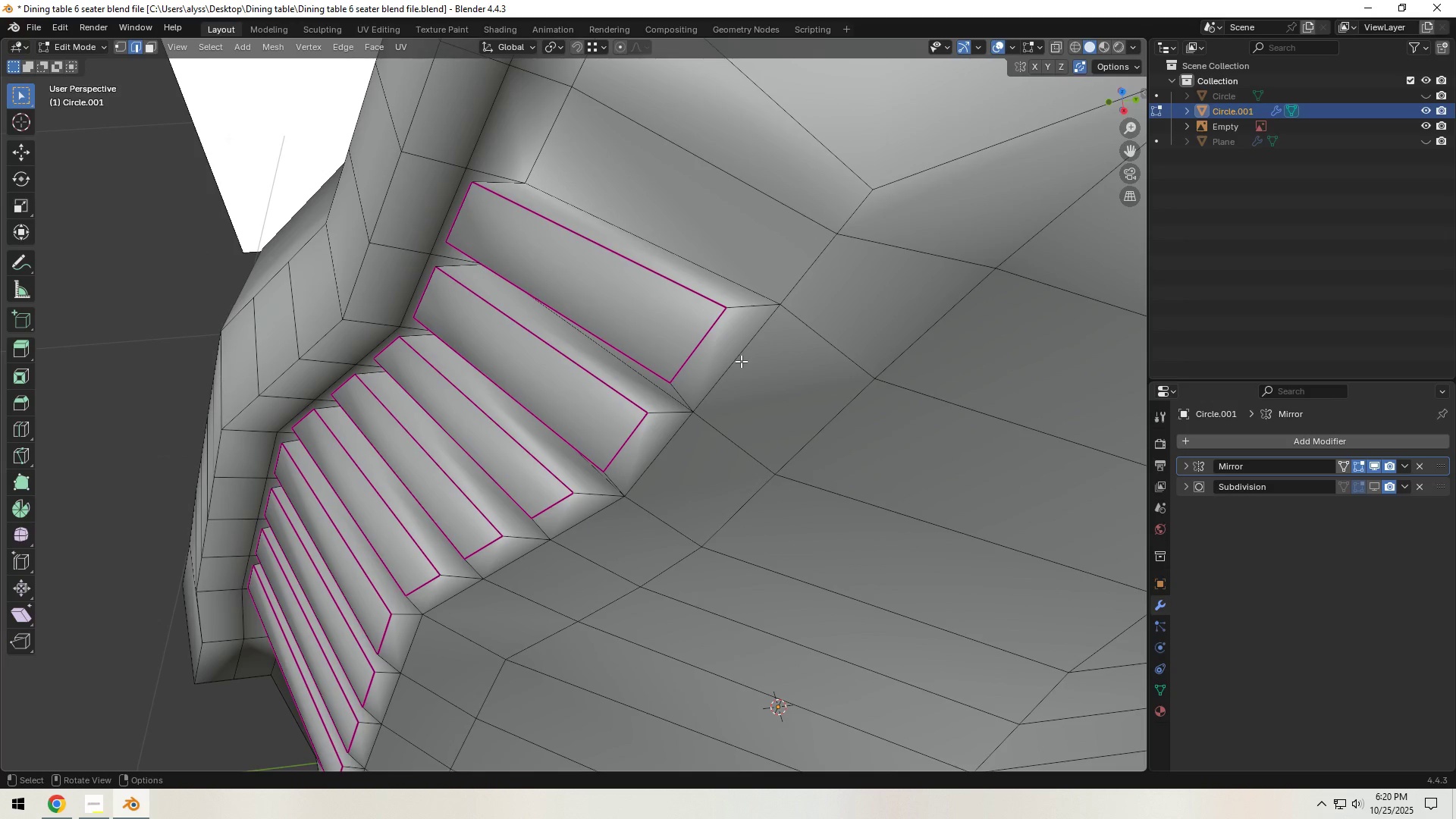 
left_click([741, 361])
 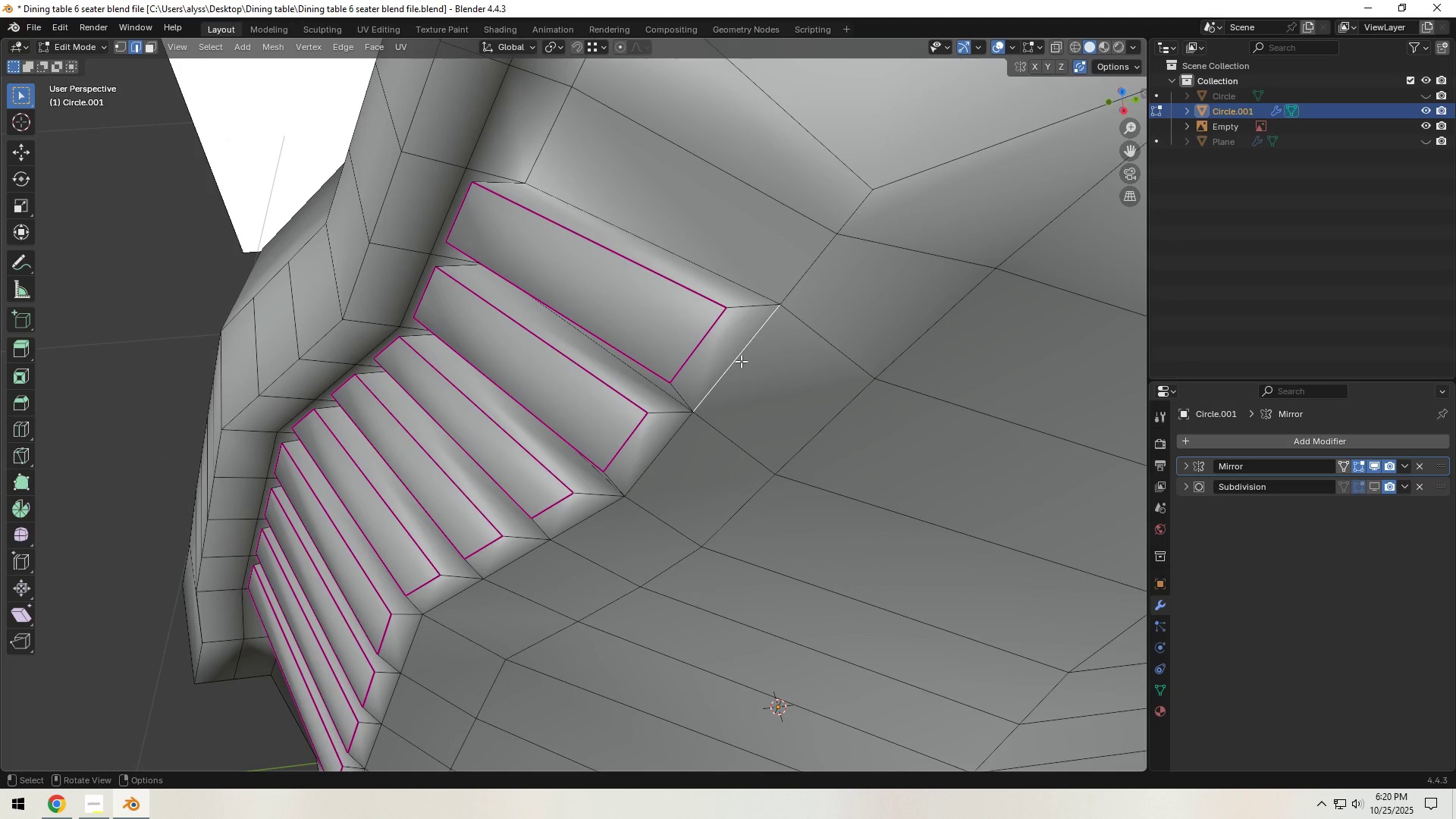 
key(G)
 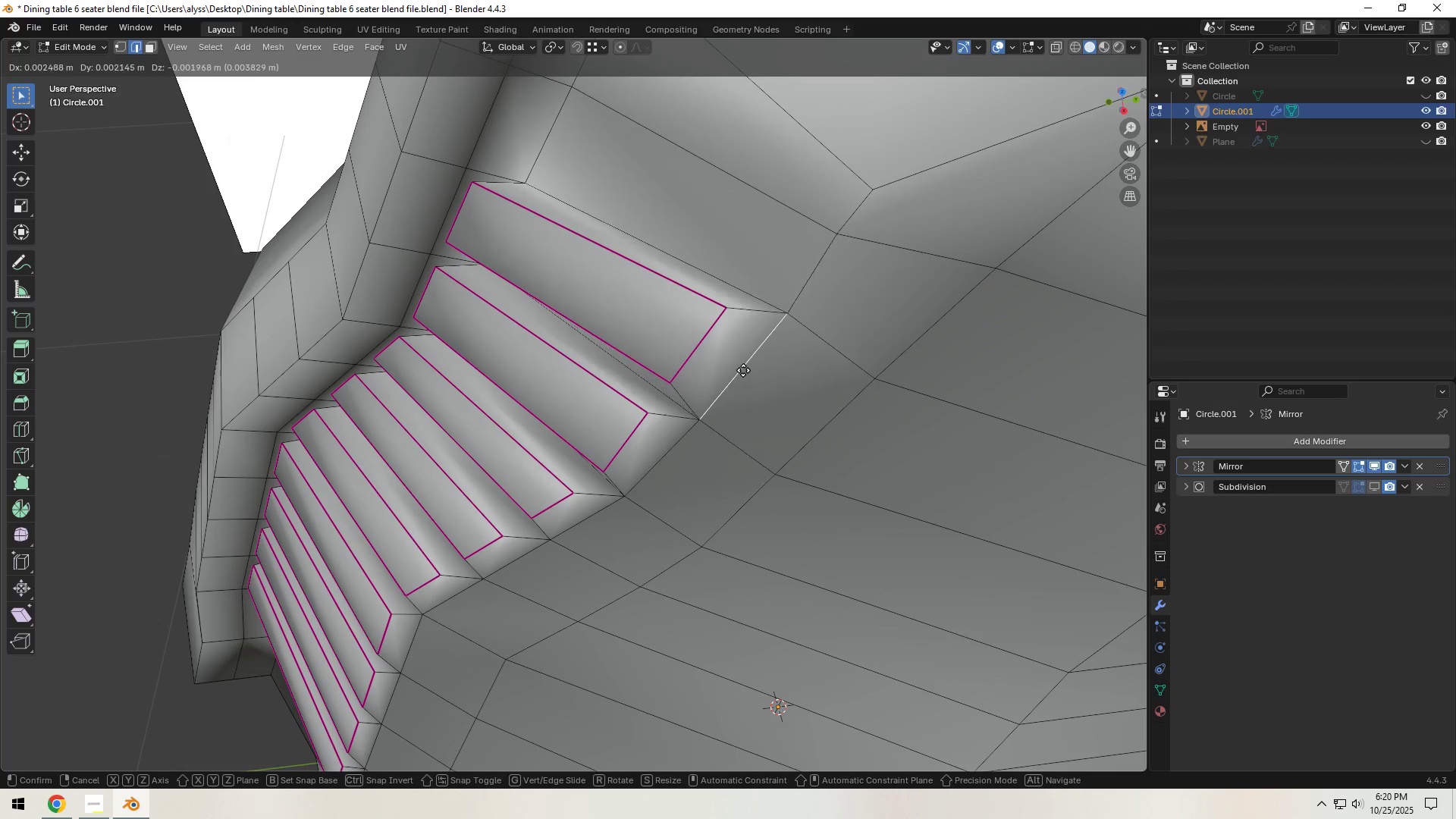 
right_click([747, 358])
 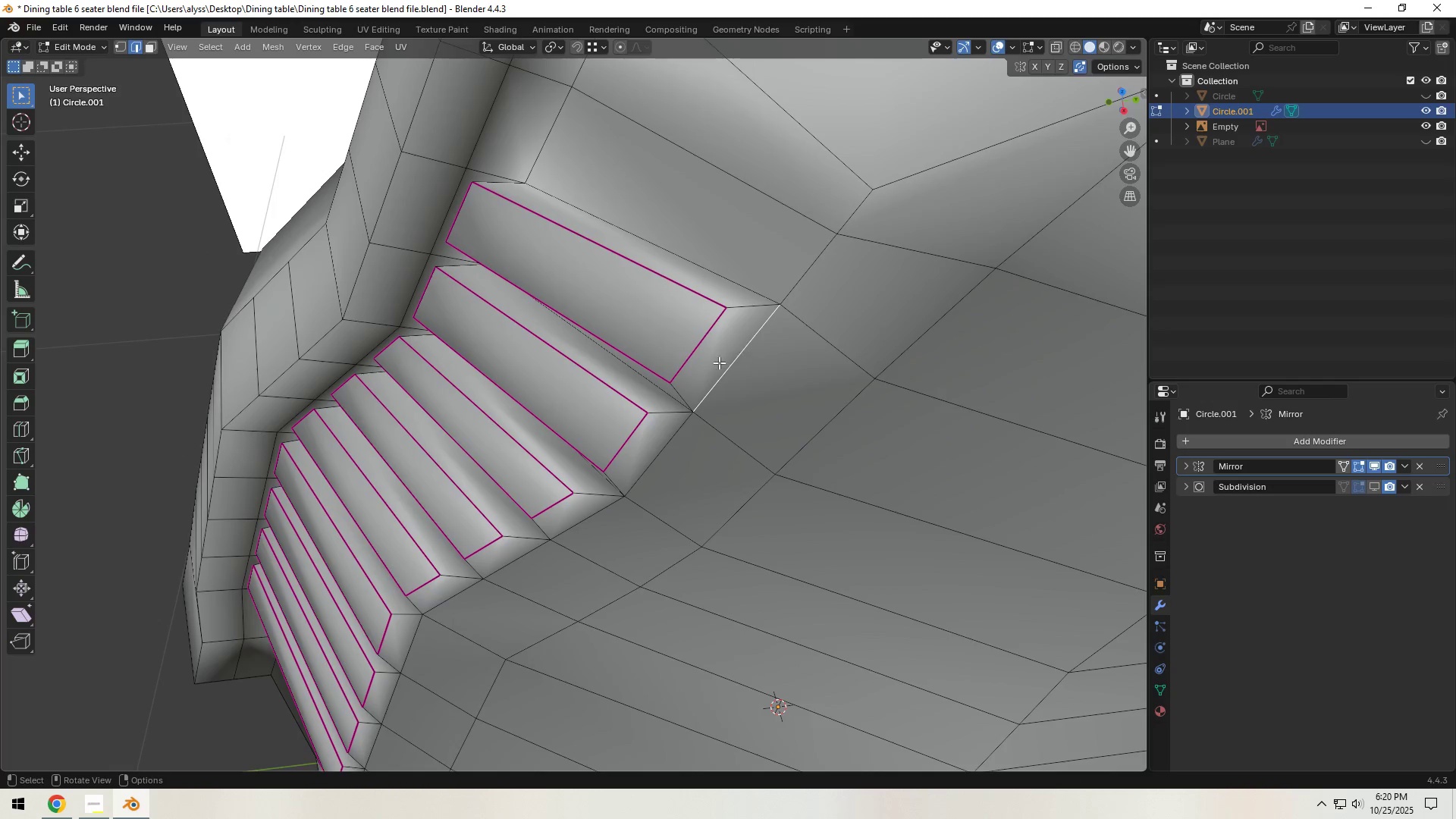 
scroll: coordinate [670, 388], scroll_direction: down, amount: 4.0
 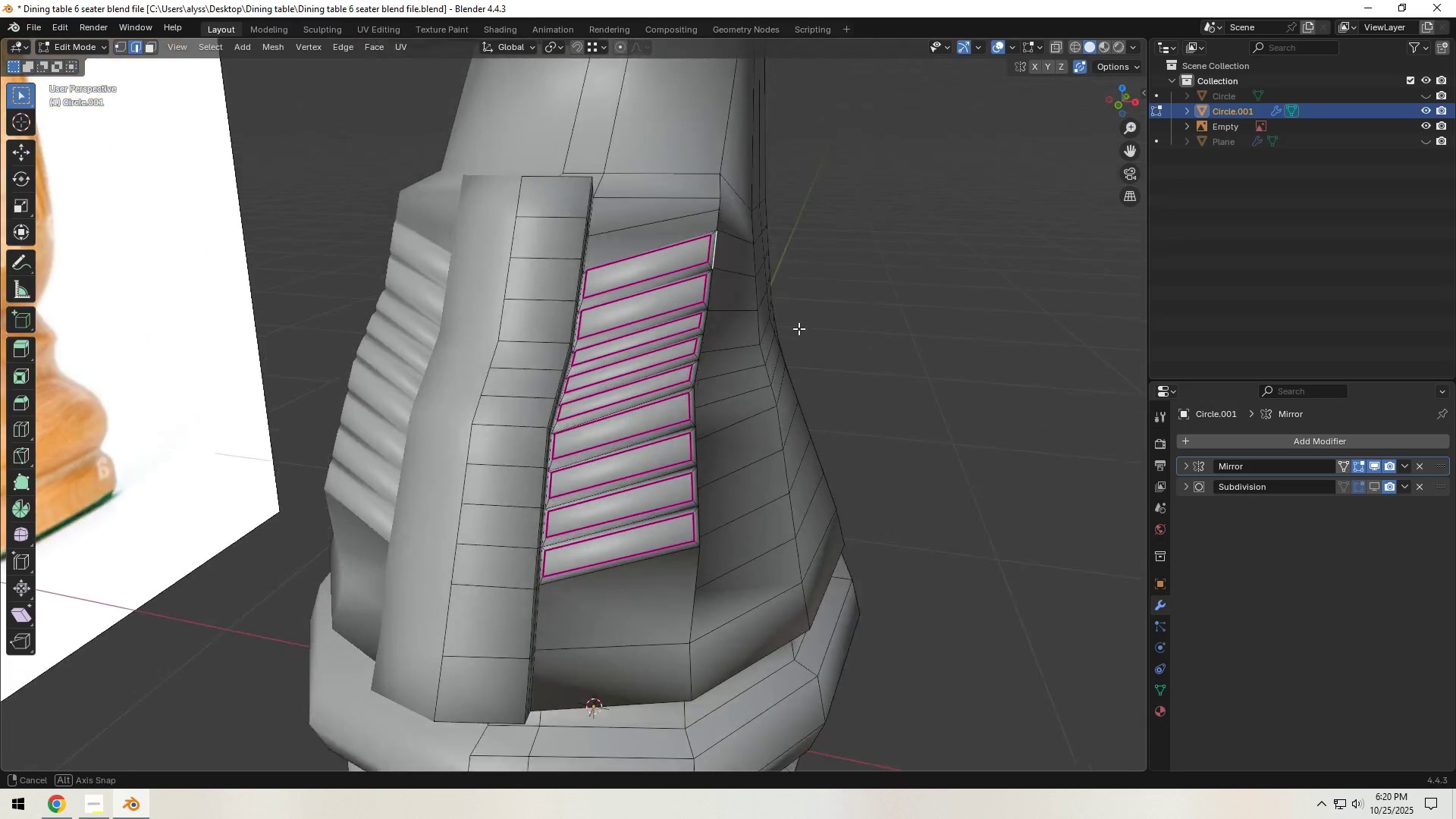 
key(Tab)
 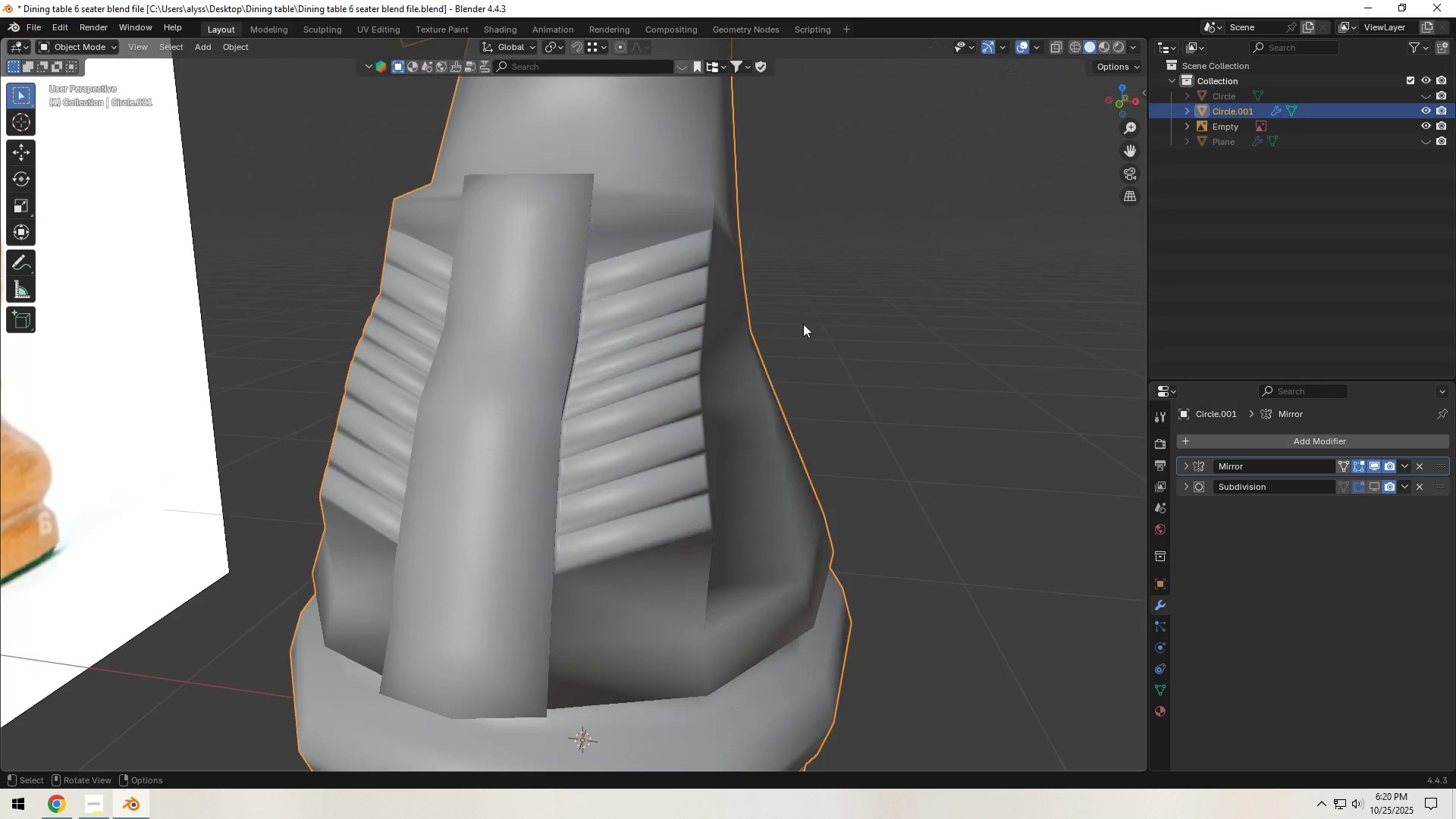 
scroll: coordinate [883, 246], scroll_direction: down, amount: 5.0
 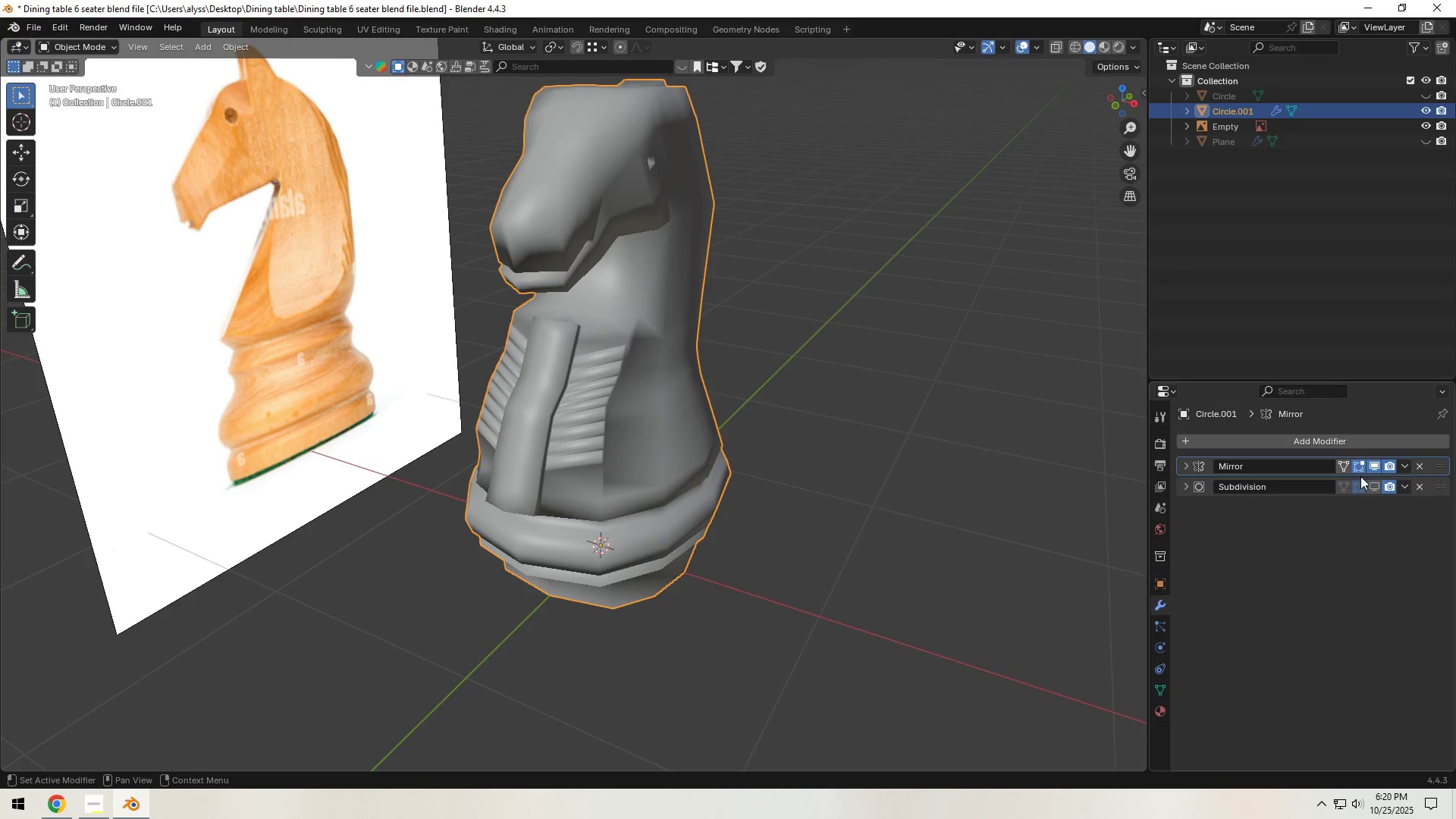 
left_click([1372, 484])
 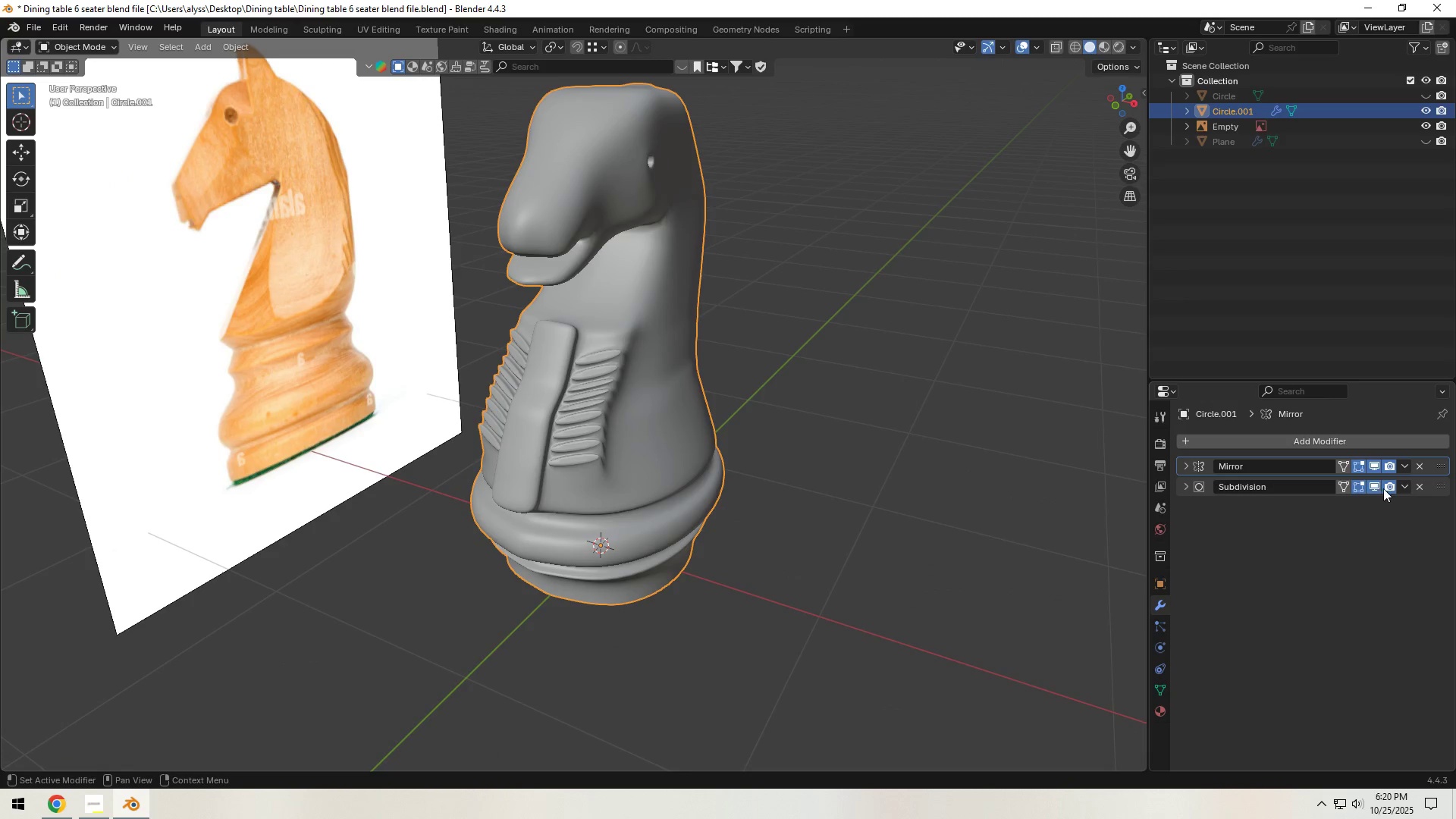 
key(Tab)
type(23)
 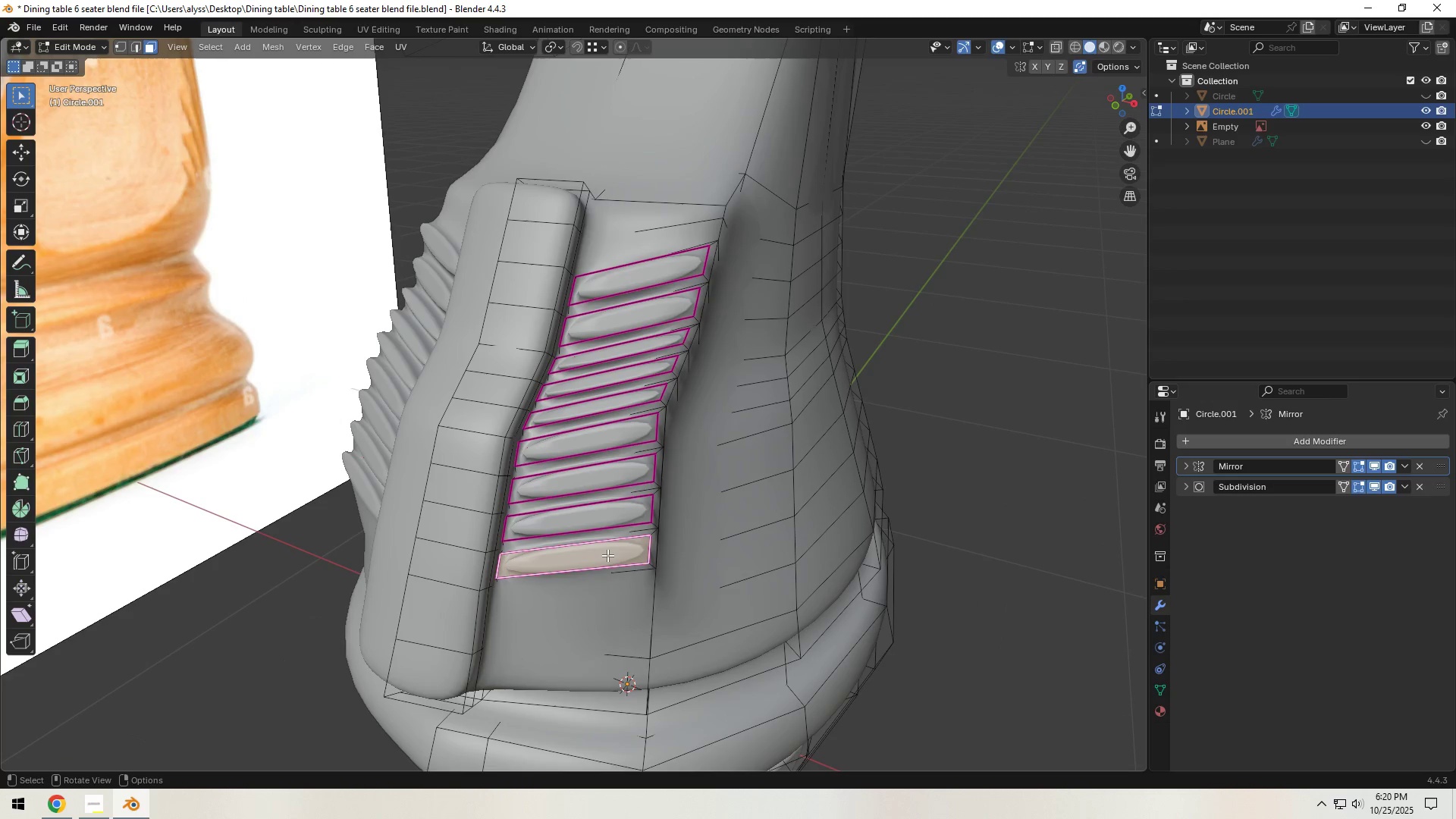 
scroll: coordinate [665, 460], scroll_direction: up, amount: 5.0
 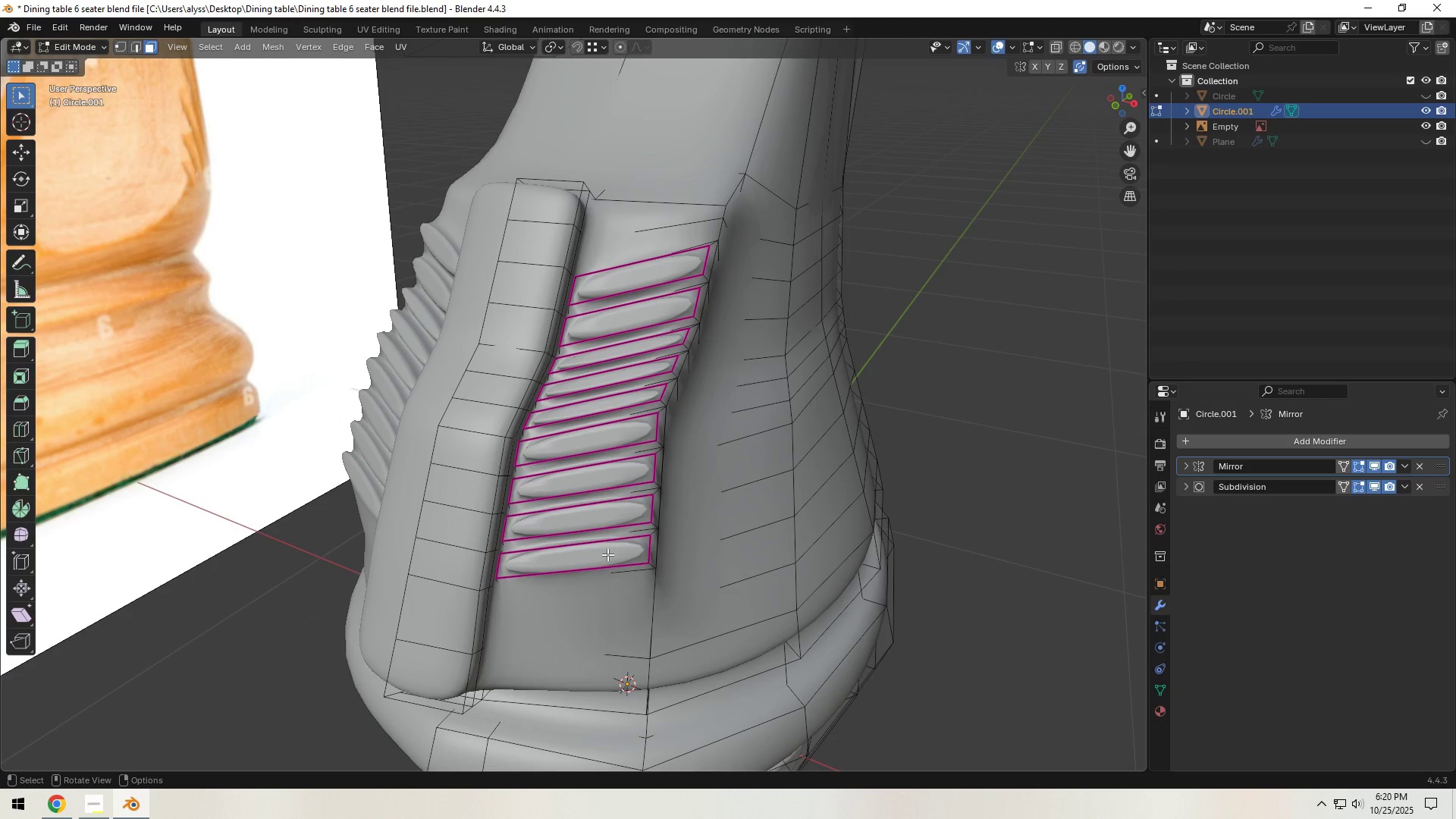 
left_click([607, 555])
 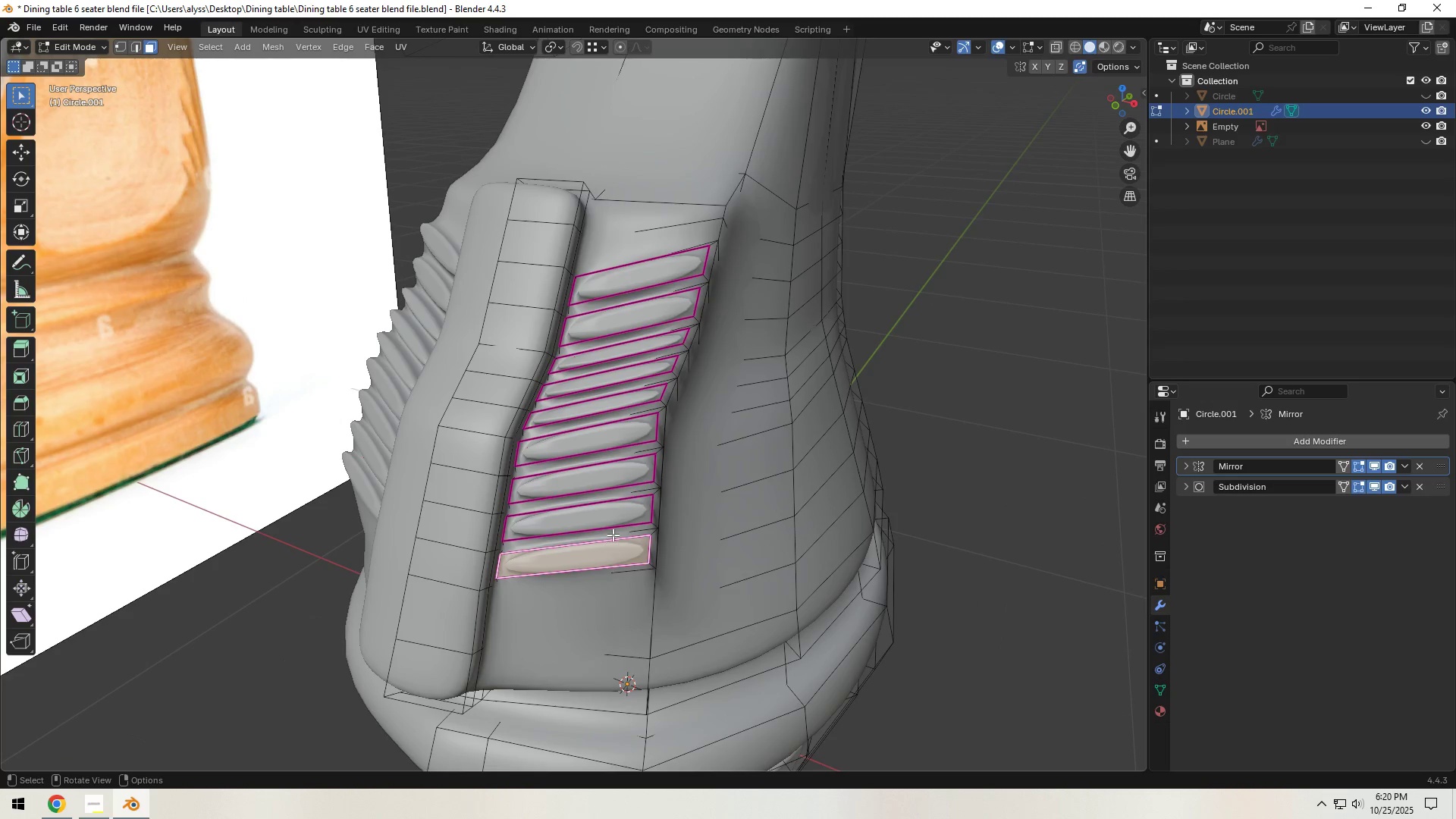 
hold_key(key=ShiftLeft, duration=1.53)
left_click([616, 517])
 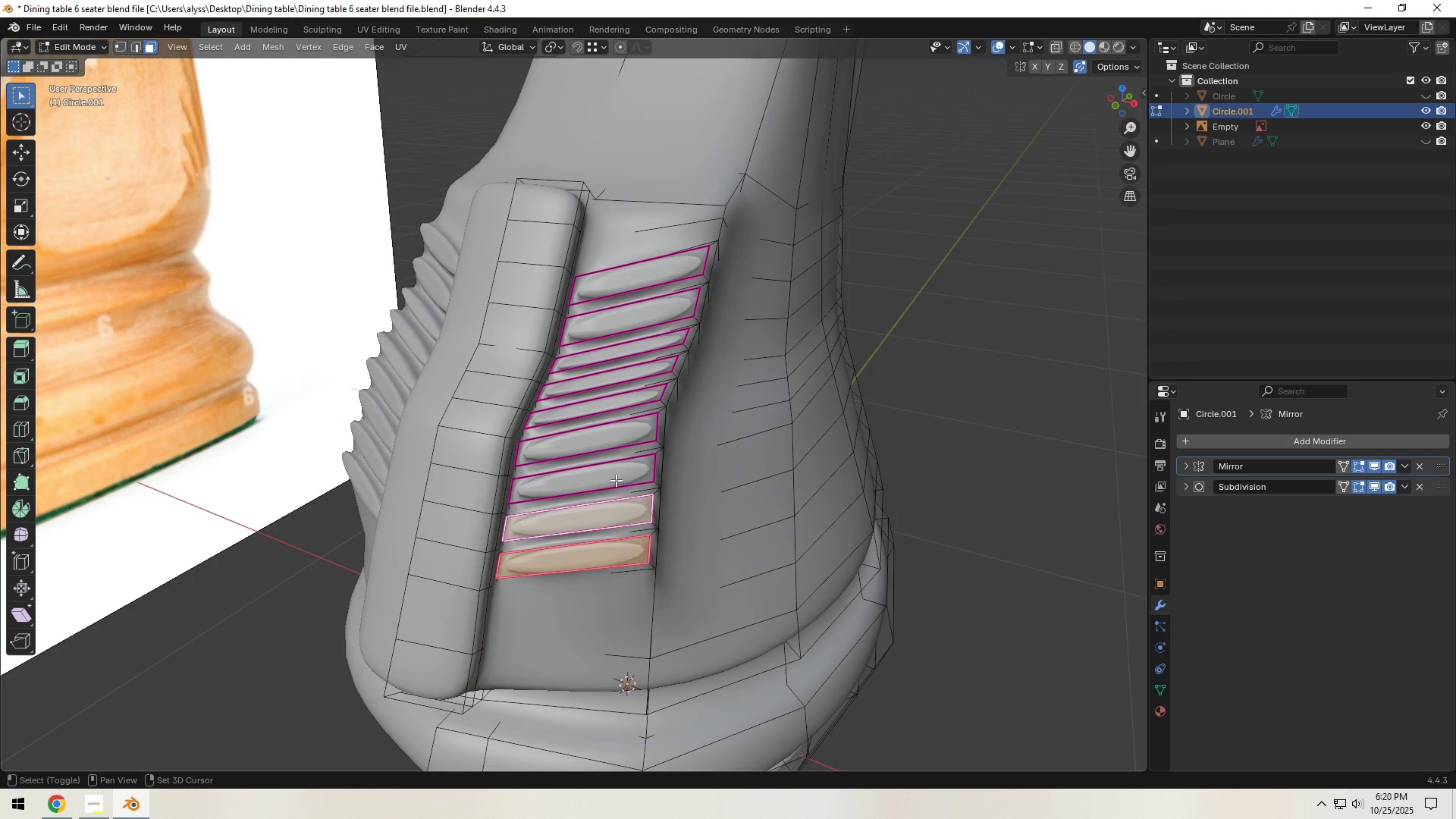 
left_click_drag(start_coordinate=[616, 479], to_coordinate=[616, 473])
 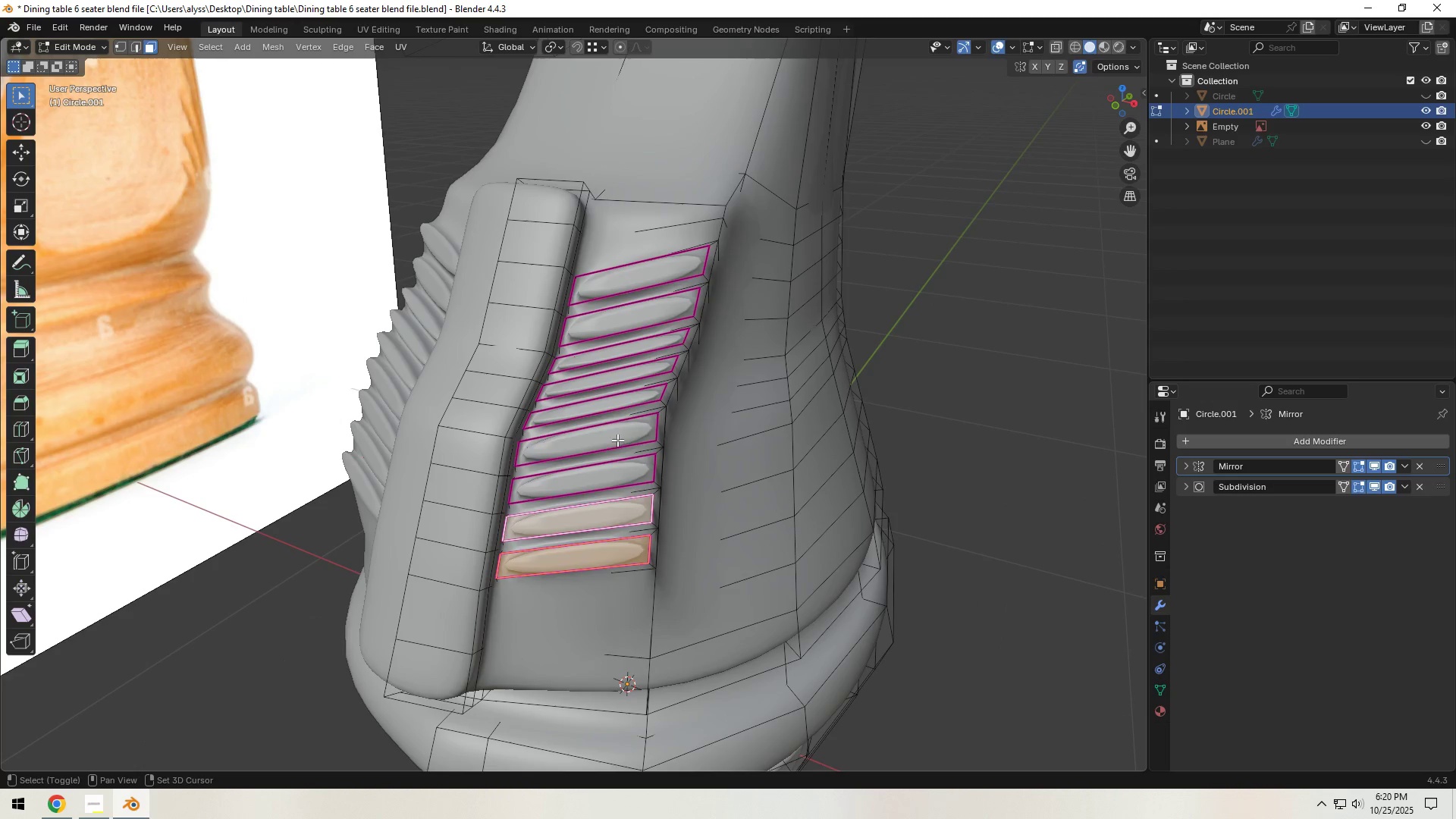 
triple_click([617, 439])
 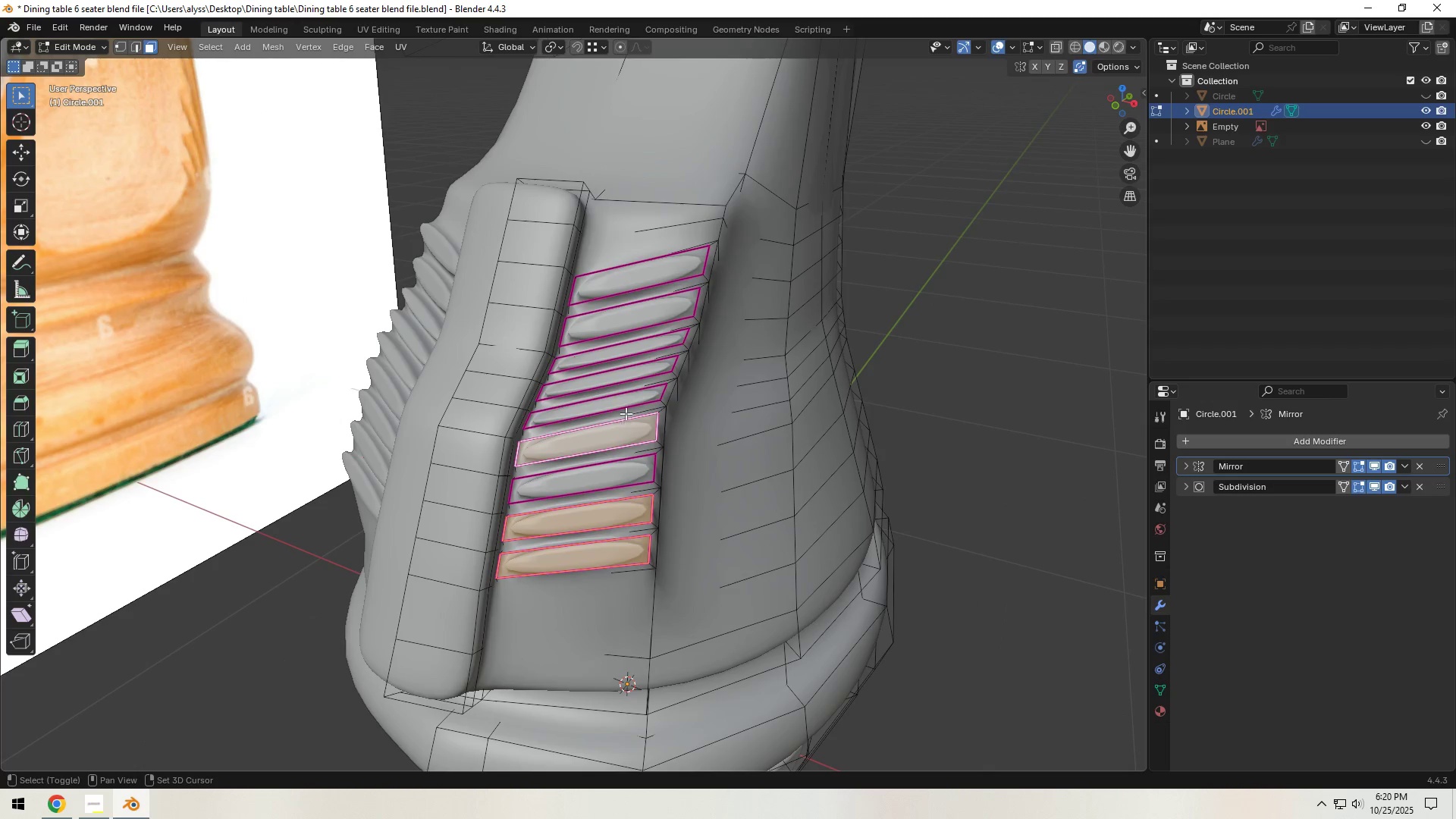 
hold_key(key=ShiftLeft, duration=1.52)
left_click([628, 401])
 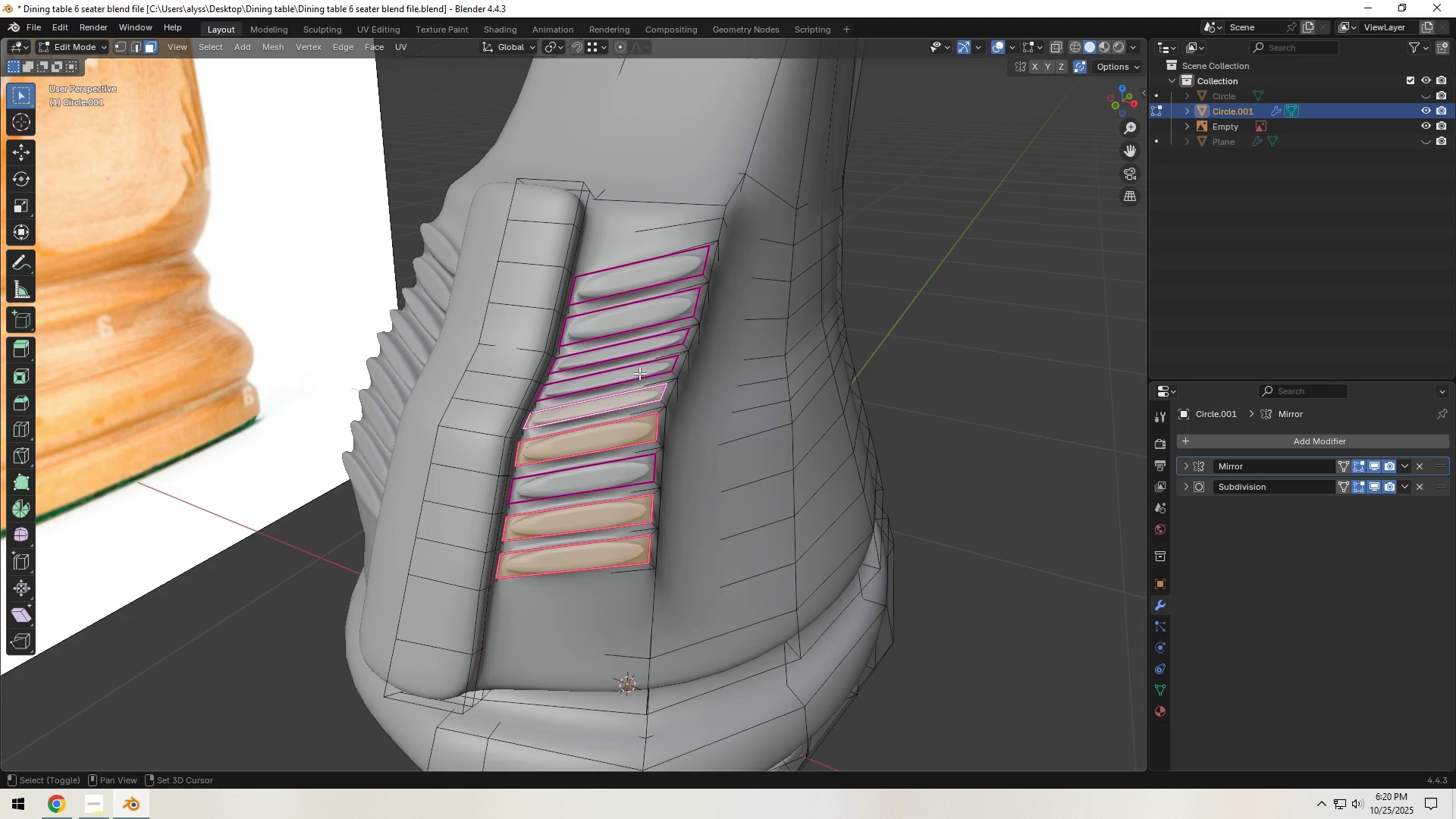 
double_click([639, 373])
 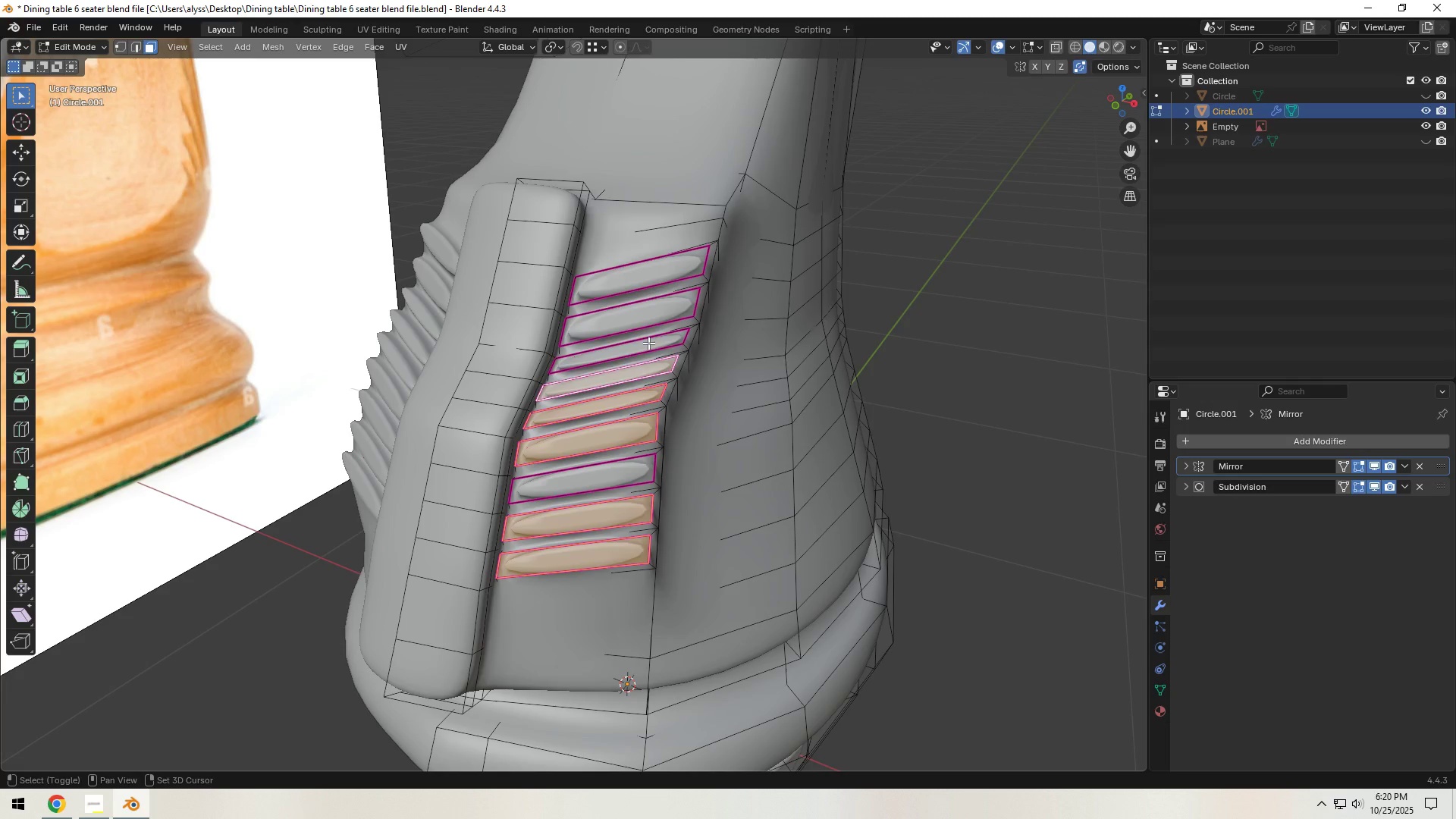 
triple_click([648, 343])
 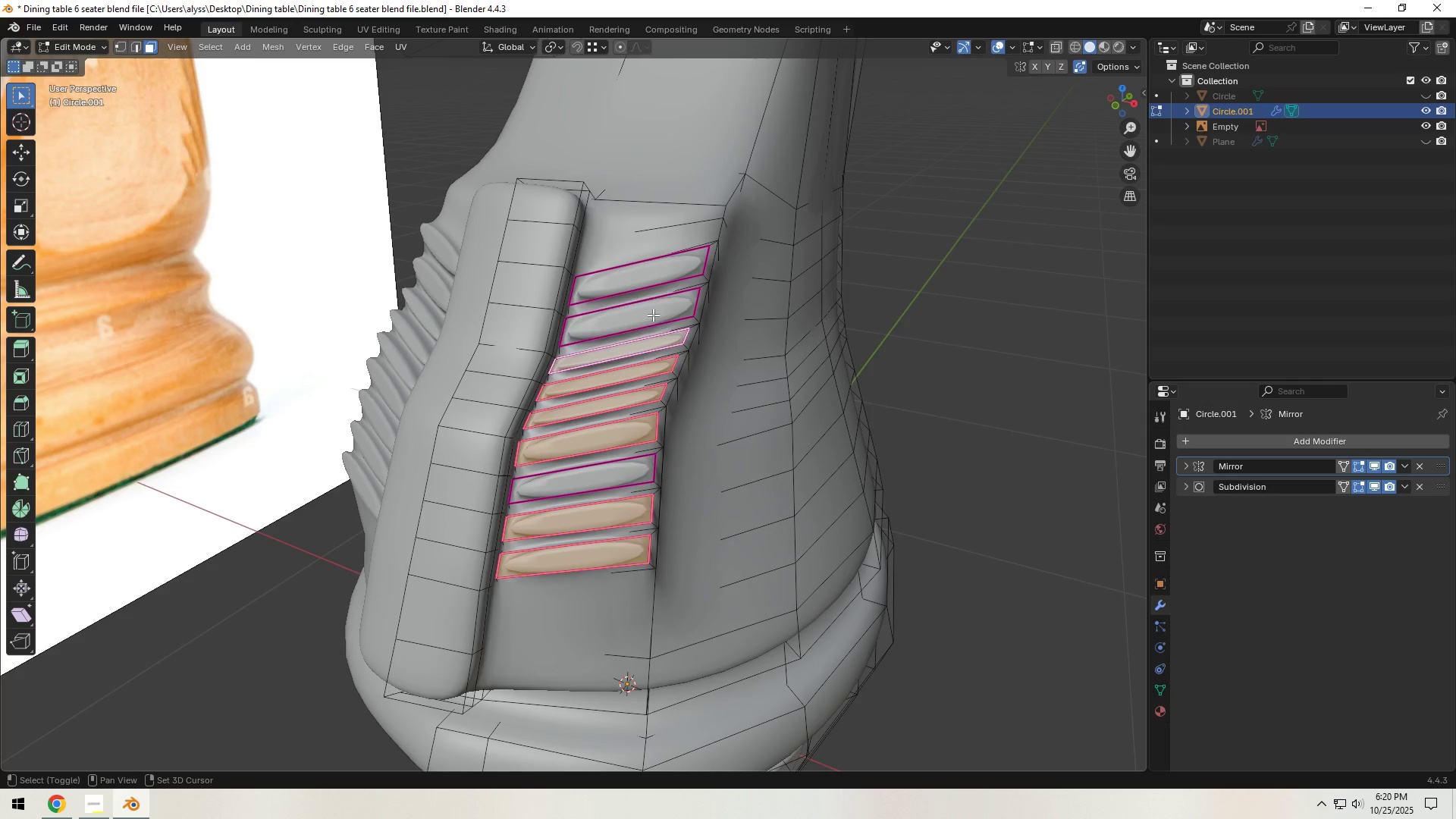 
triple_click([653, 315])
 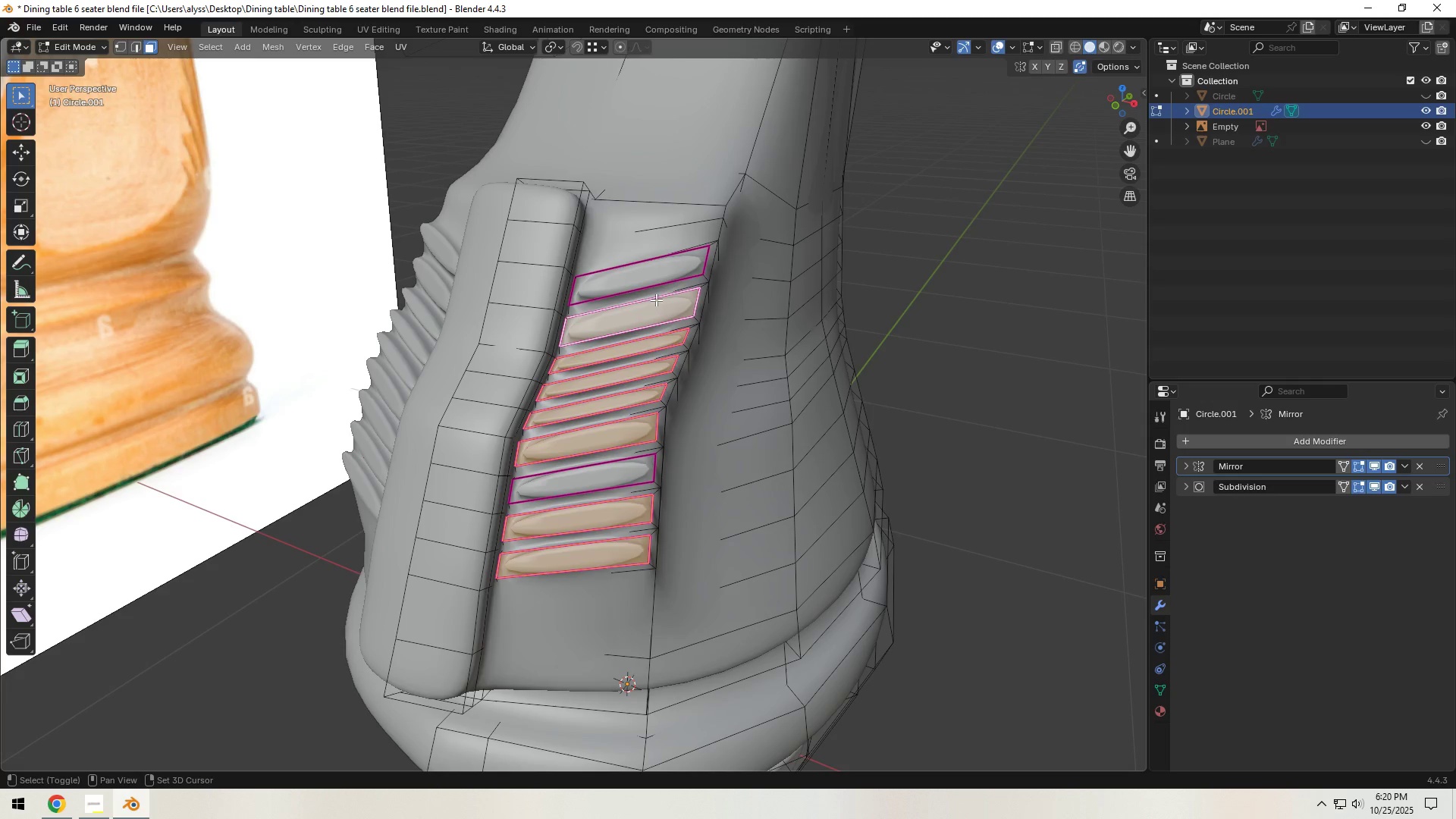 
hold_key(key=ShiftLeft, duration=0.55)
triple_click([661, 270])
 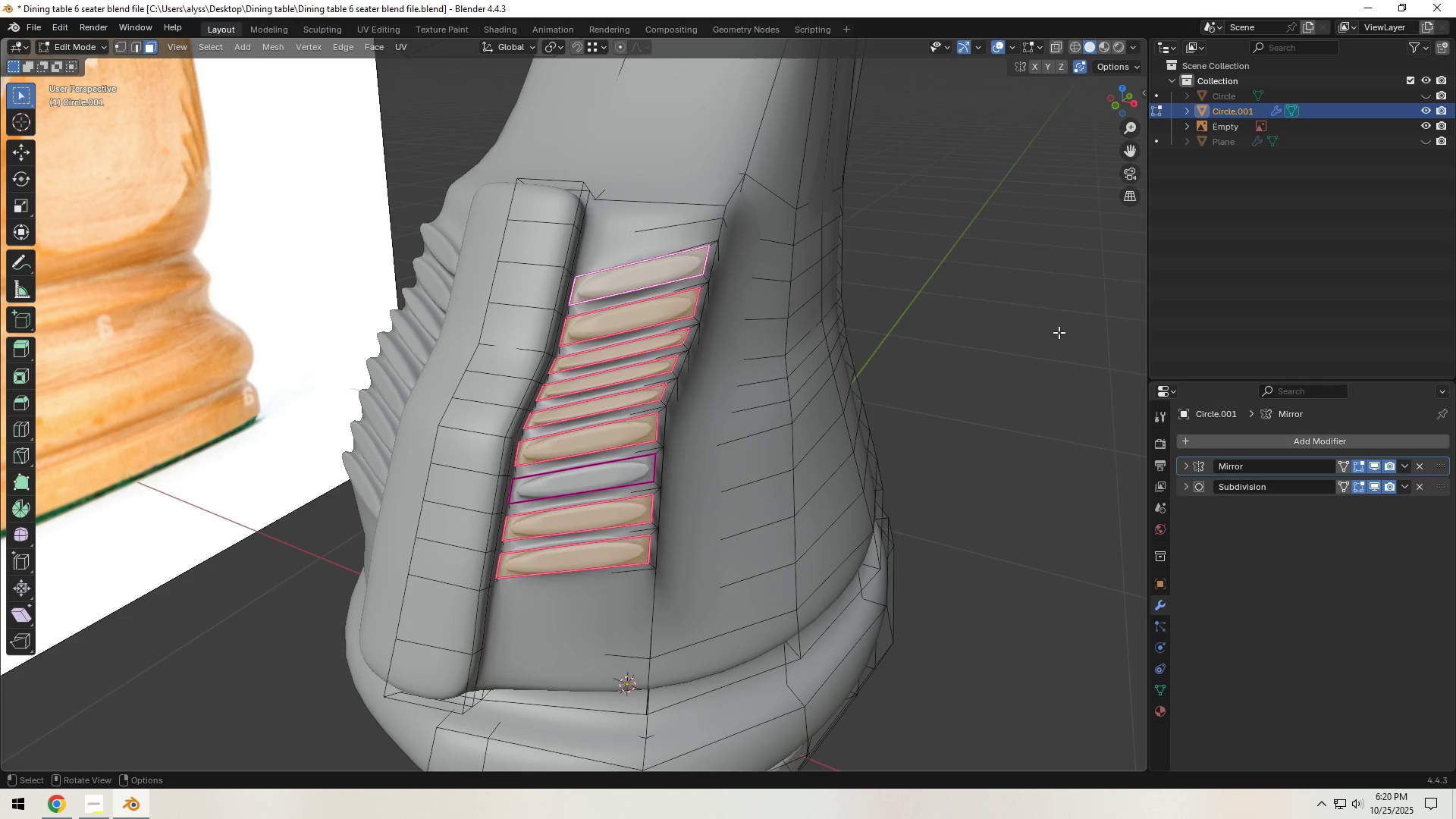 
key(N)
 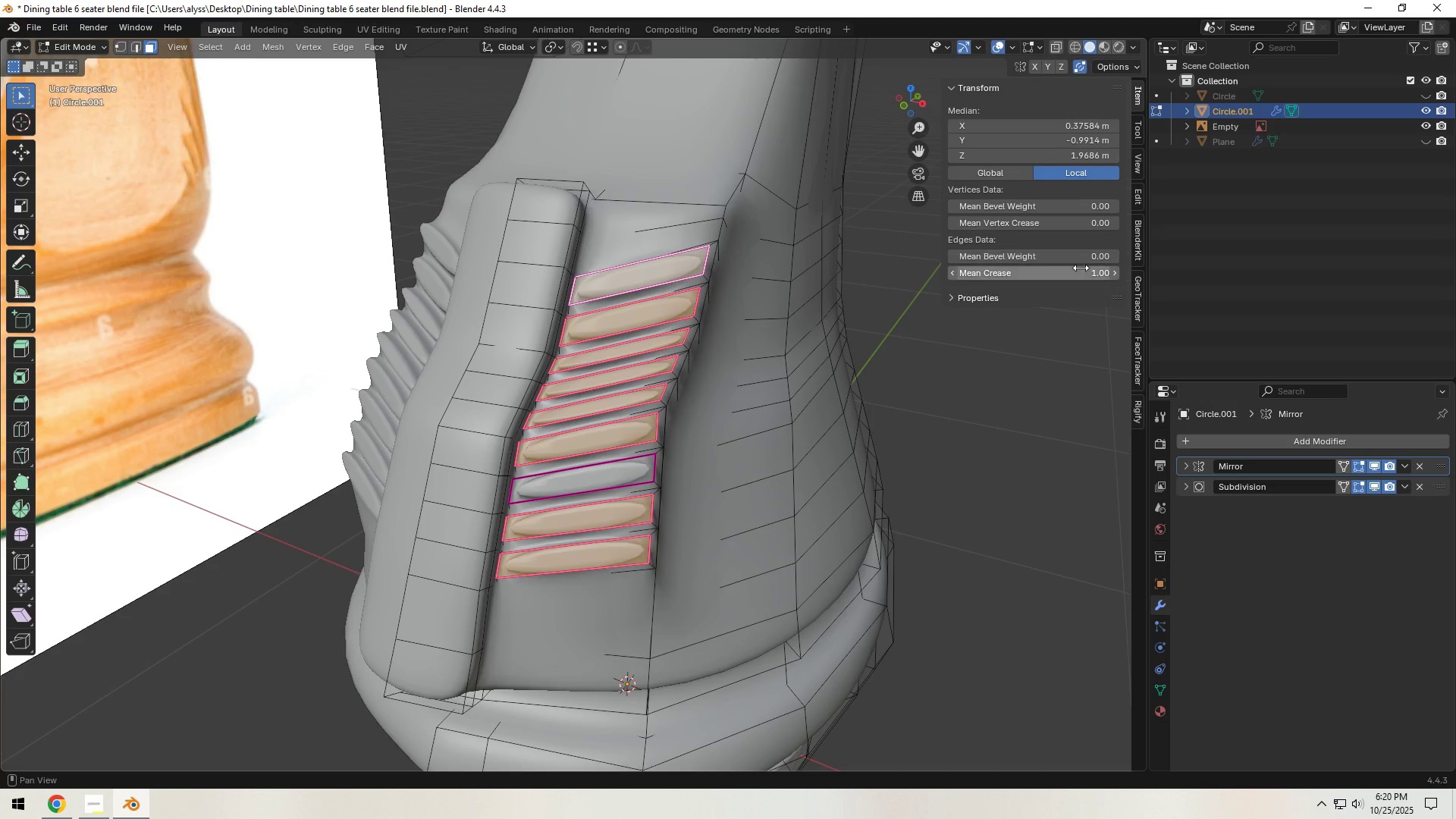 
left_click_drag(start_coordinate=[1081, 278], to_coordinate=[432, 442])
 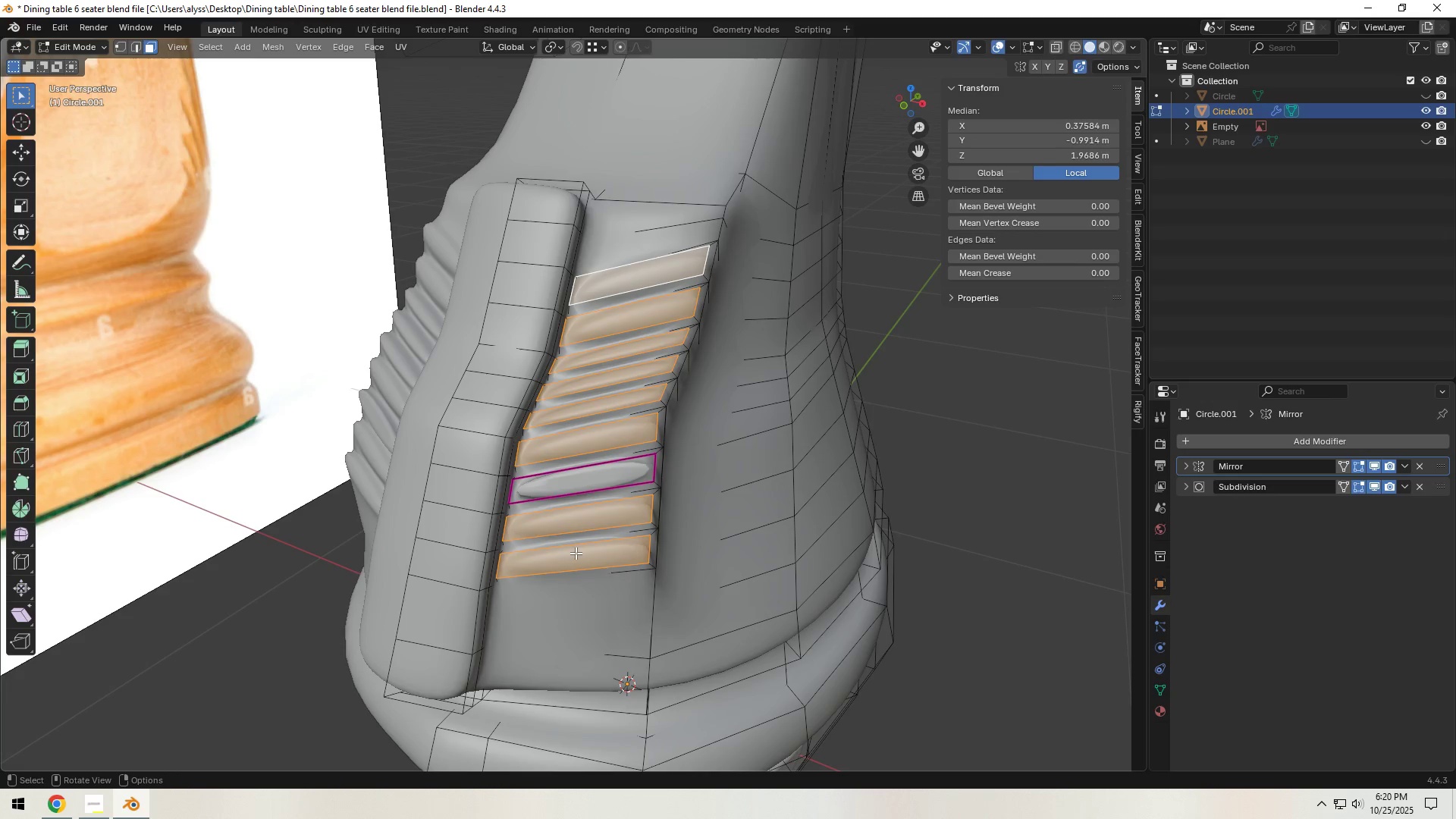 
left_click([609, 470])
 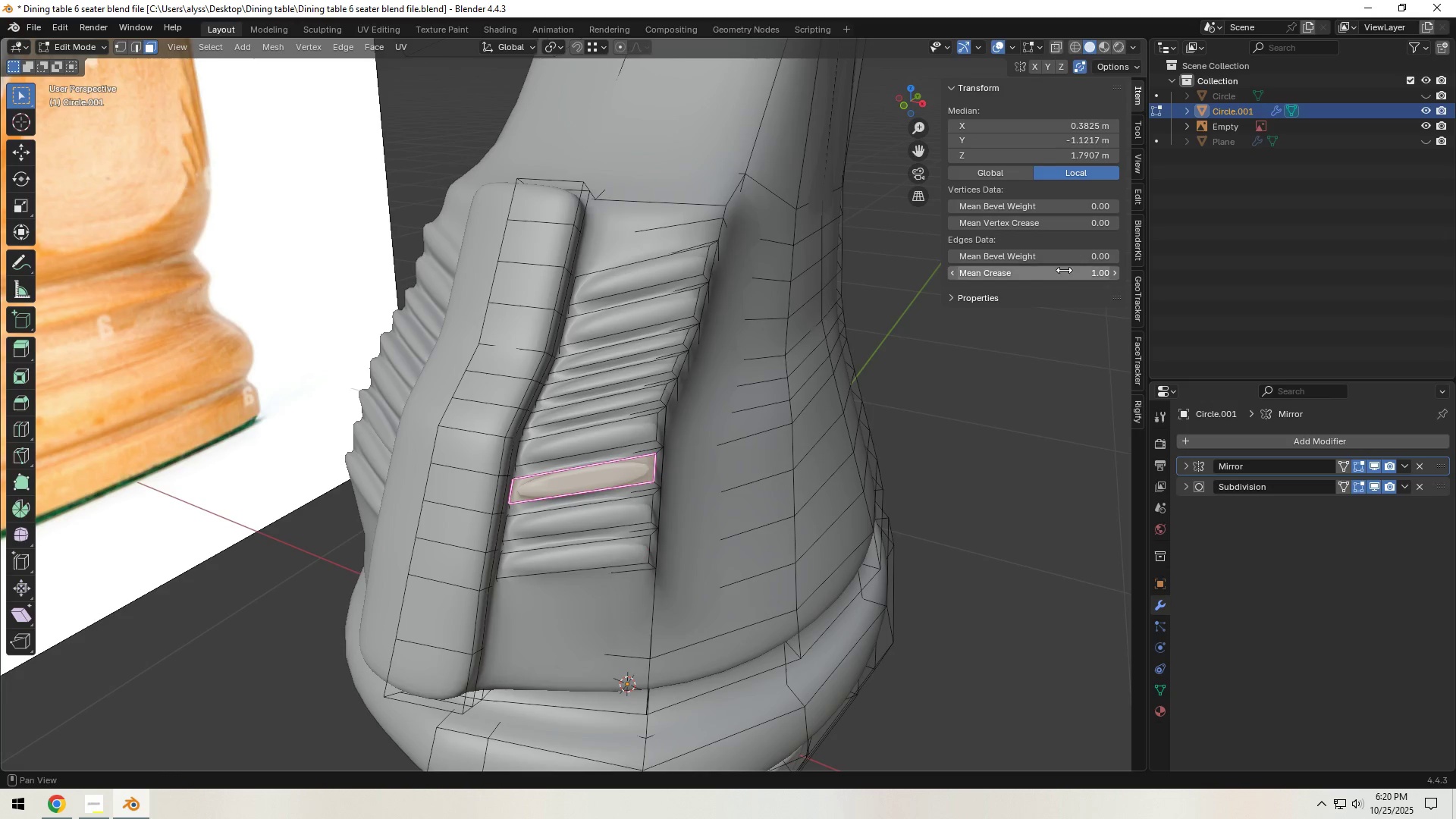 
left_click_drag(start_coordinate=[1068, 268], to_coordinate=[653, 342])
 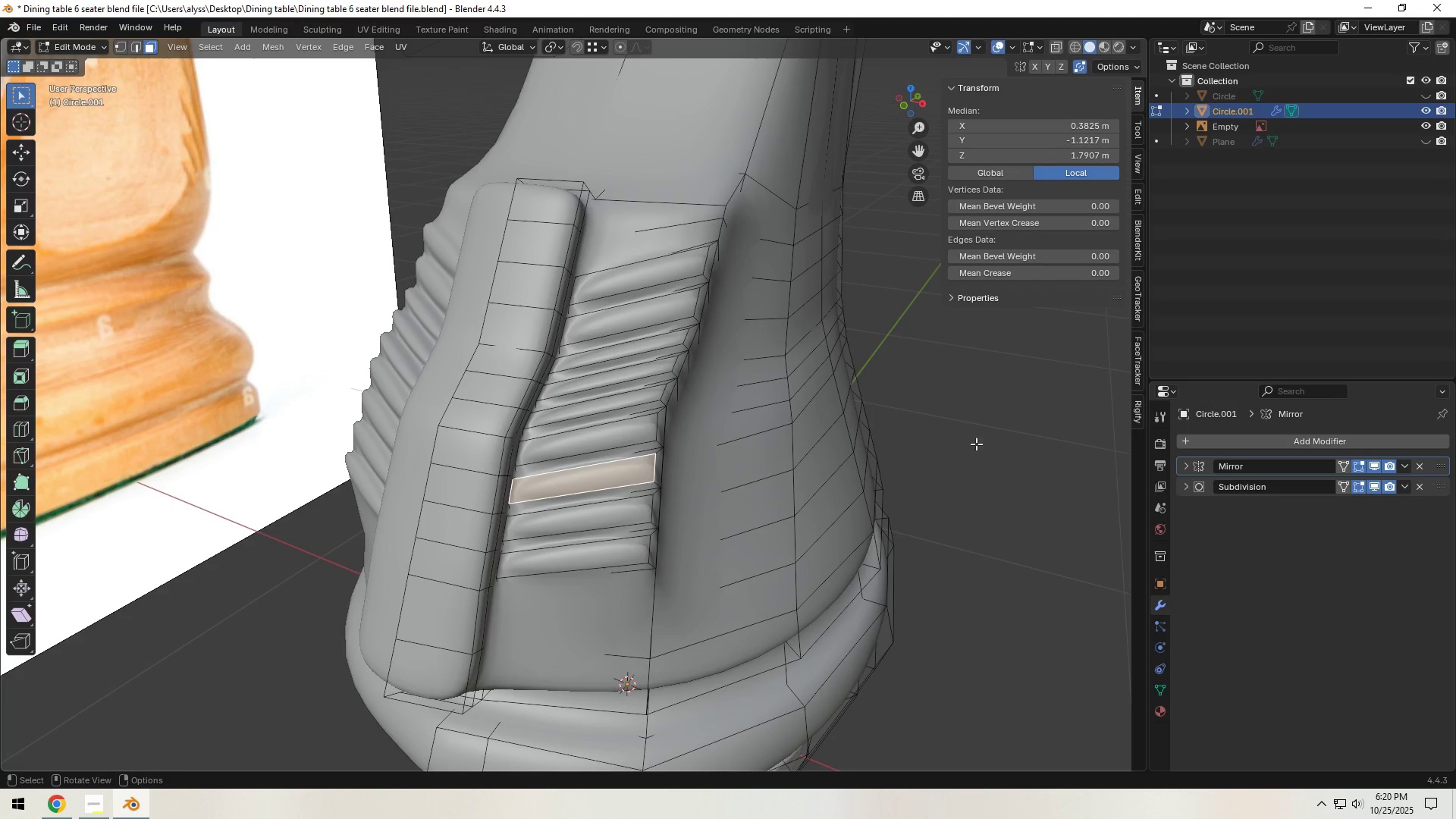 
left_click([961, 449])
 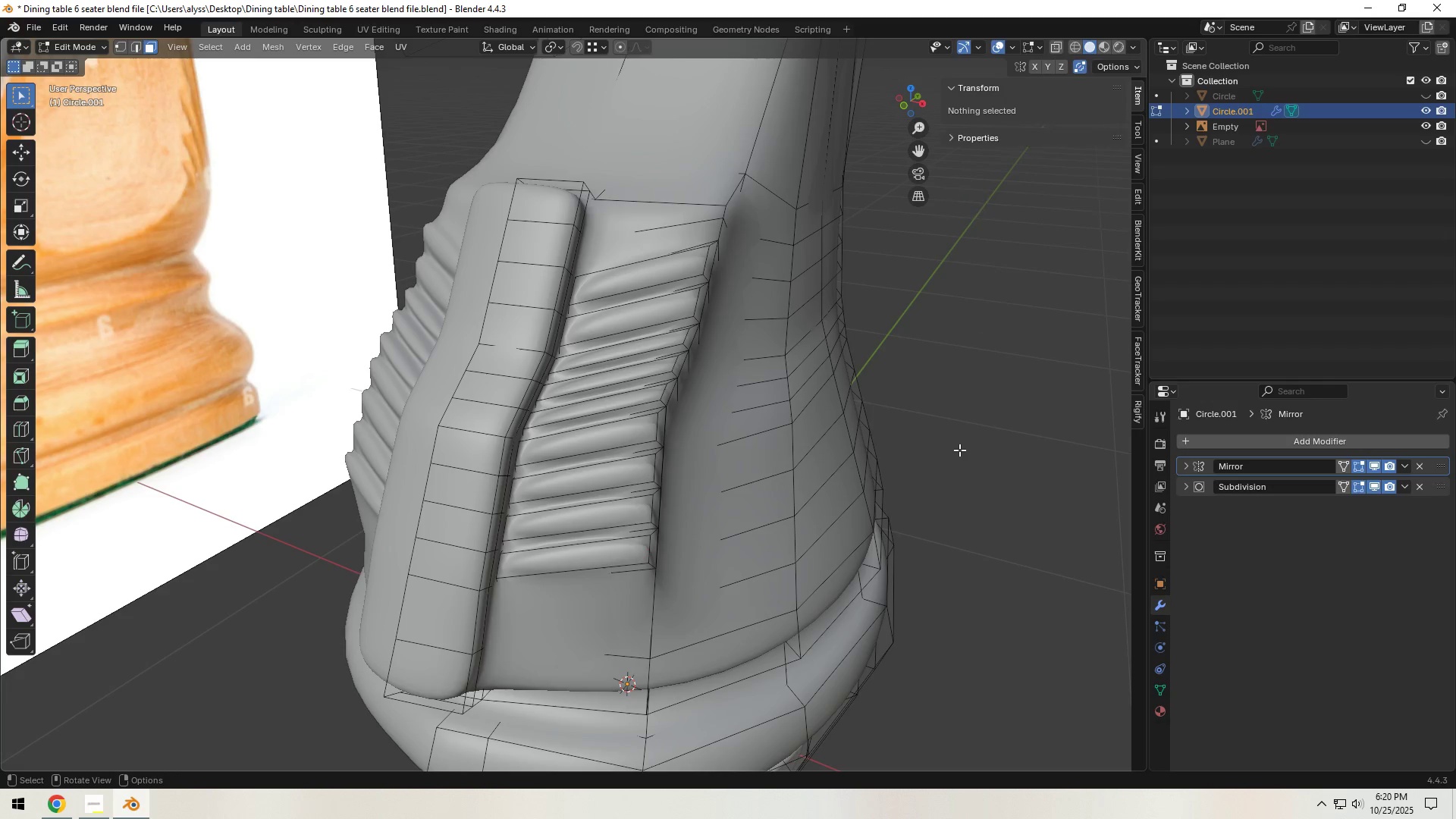 
key(Tab)
 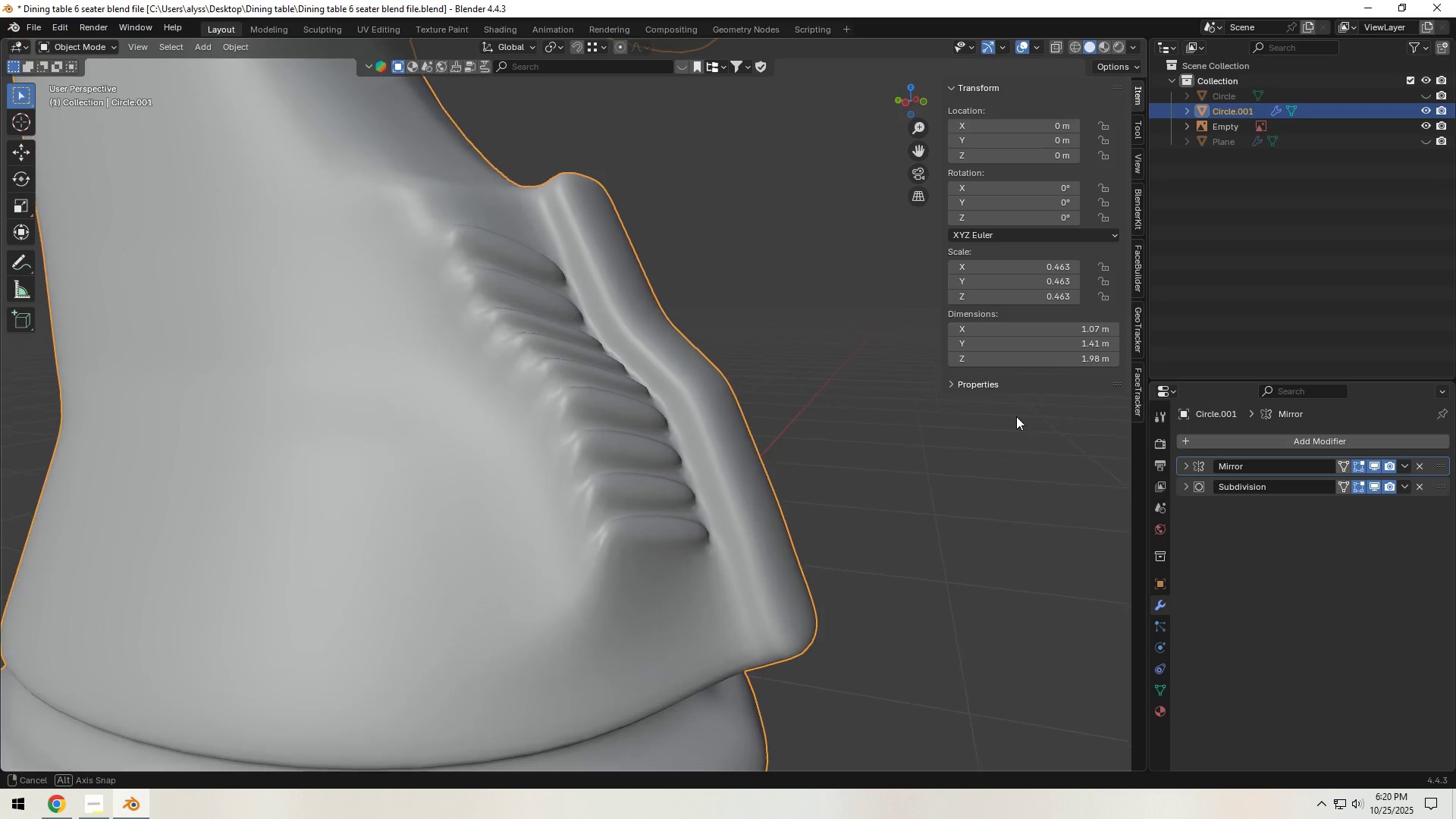 
key(Tab)
 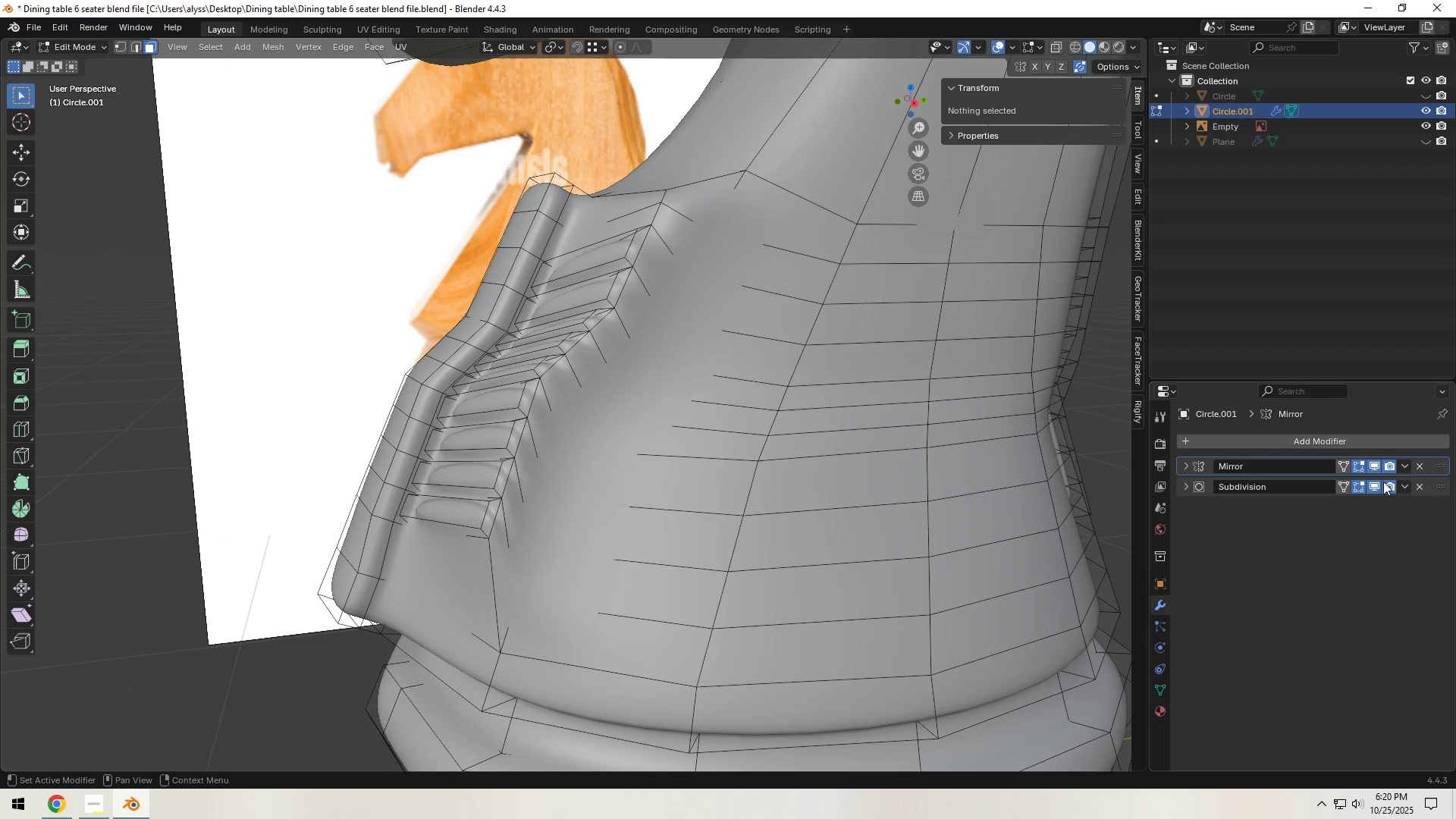 
left_click([1374, 481])
 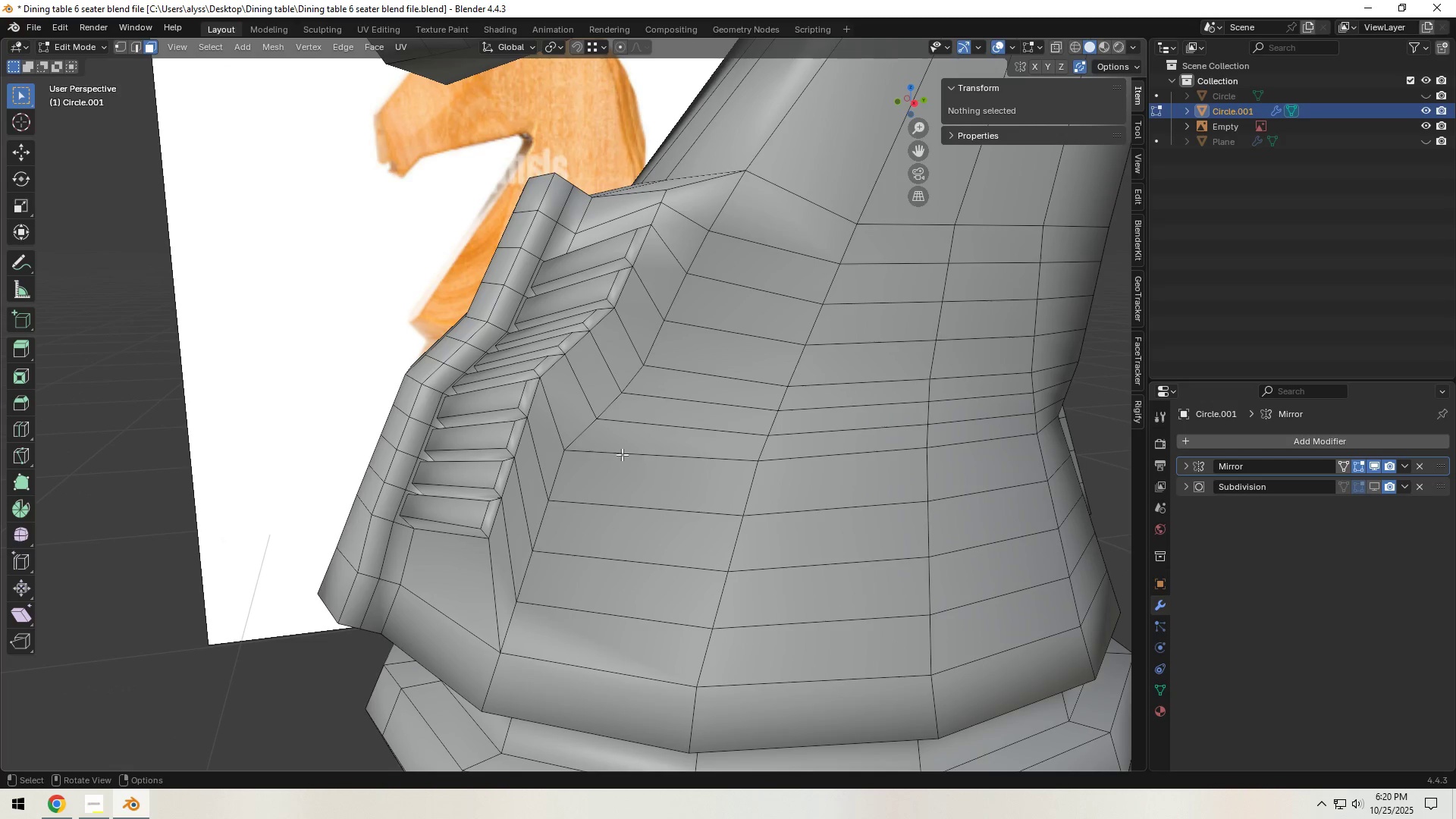 
hold_key(key=ShiftLeft, duration=0.4)
 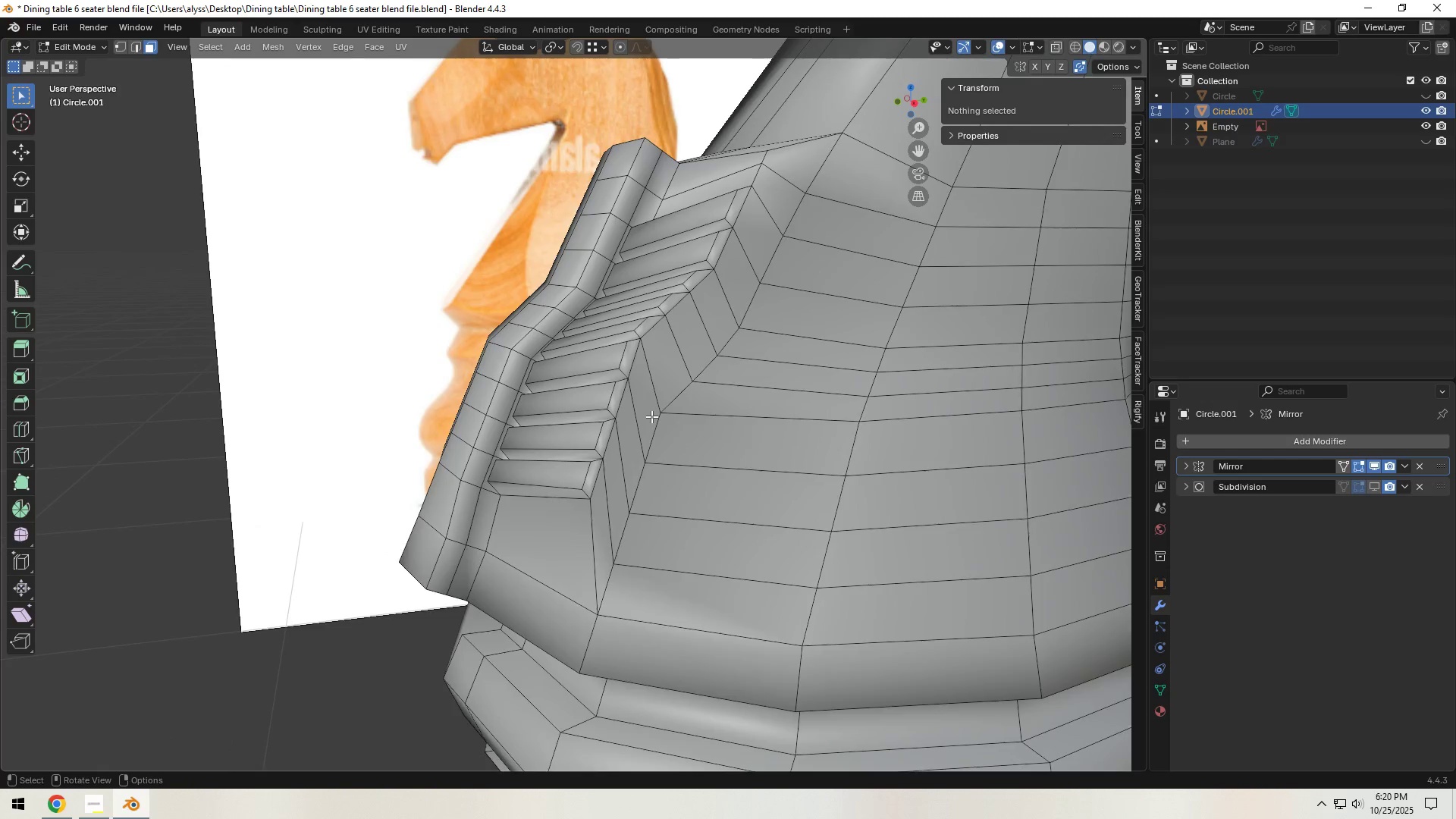 
scroll: coordinate [651, 416], scroll_direction: up, amount: 2.0
 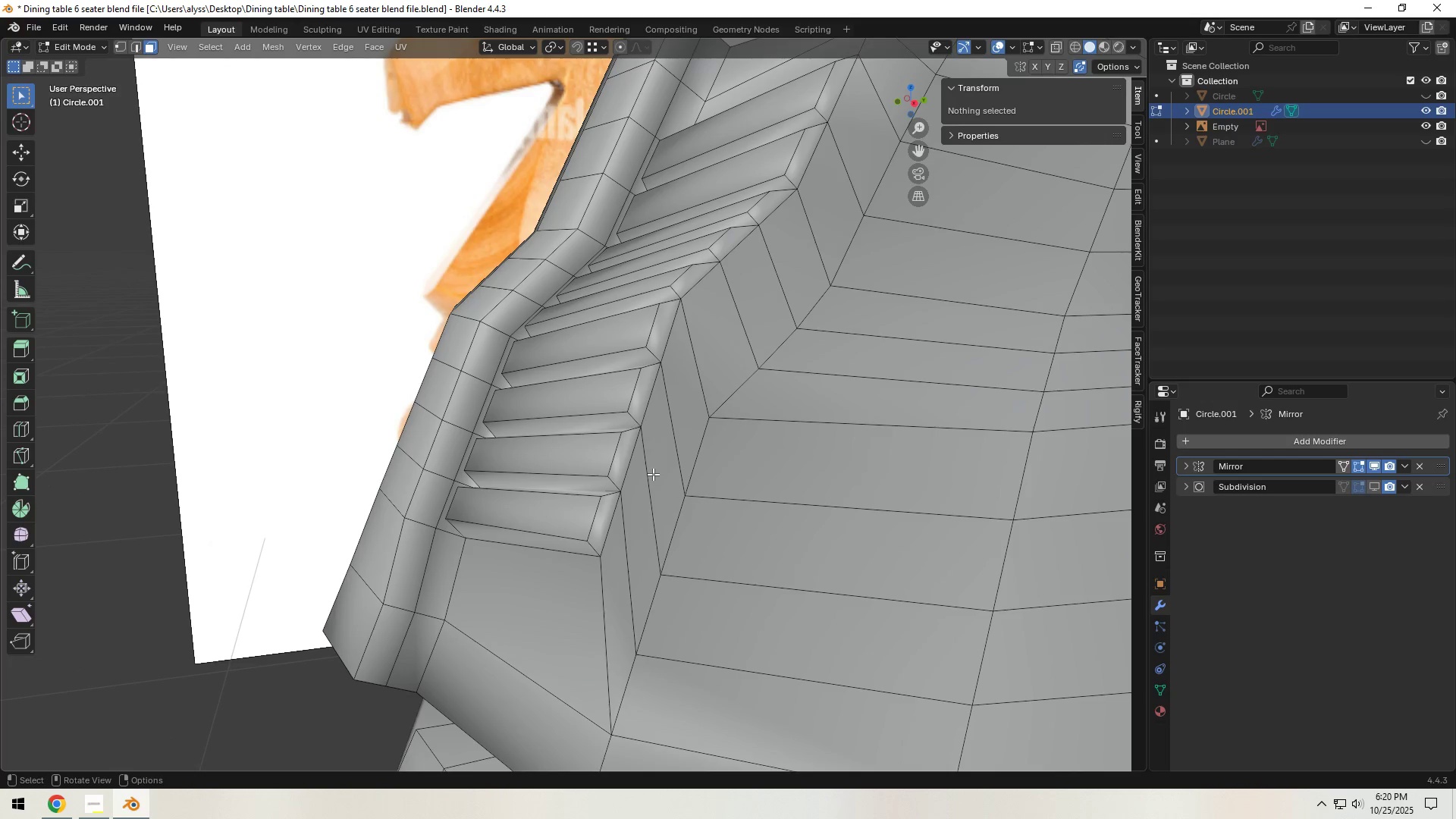 
key(Control+ControlLeft)
 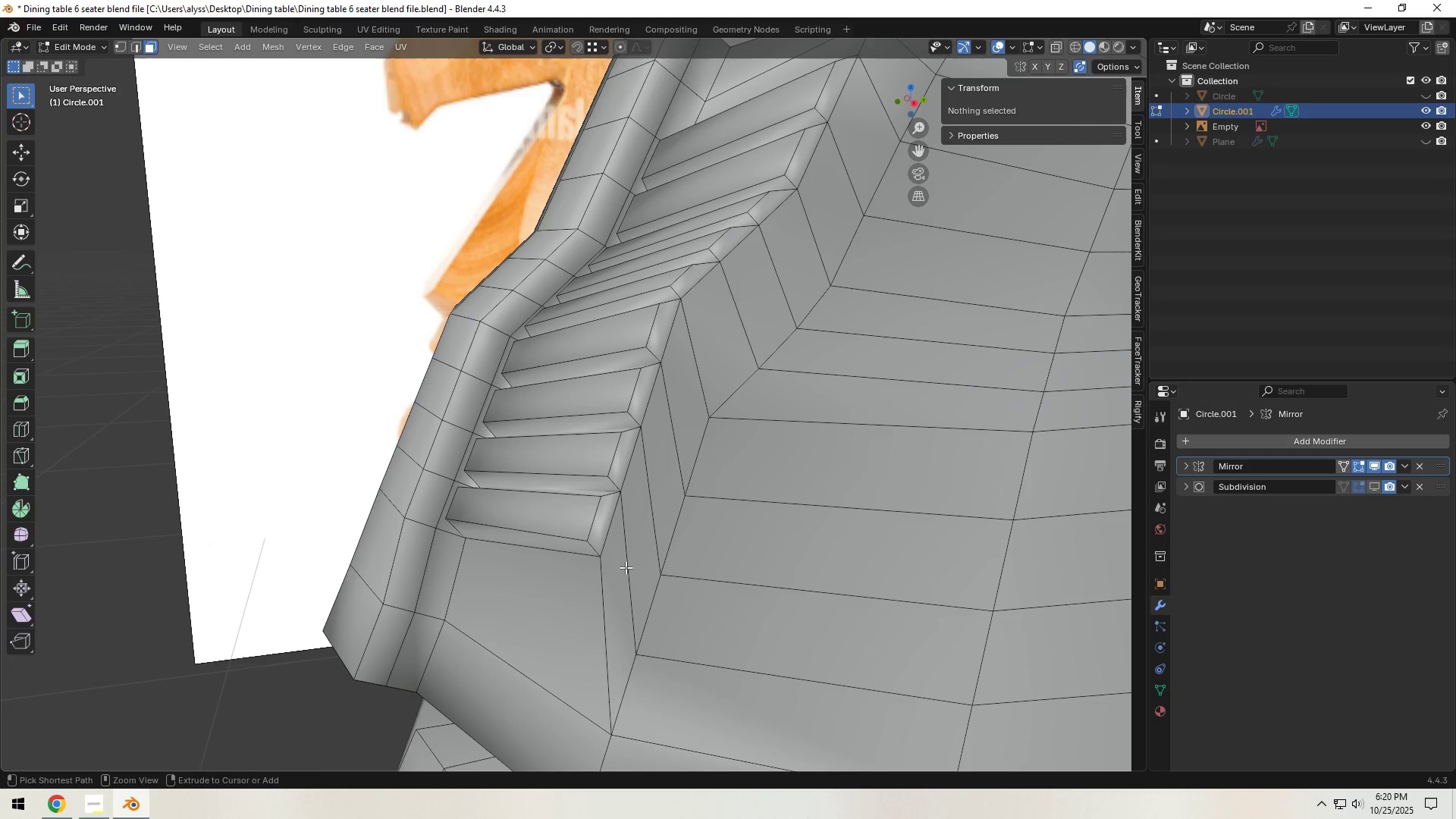 
key(Control+R)
 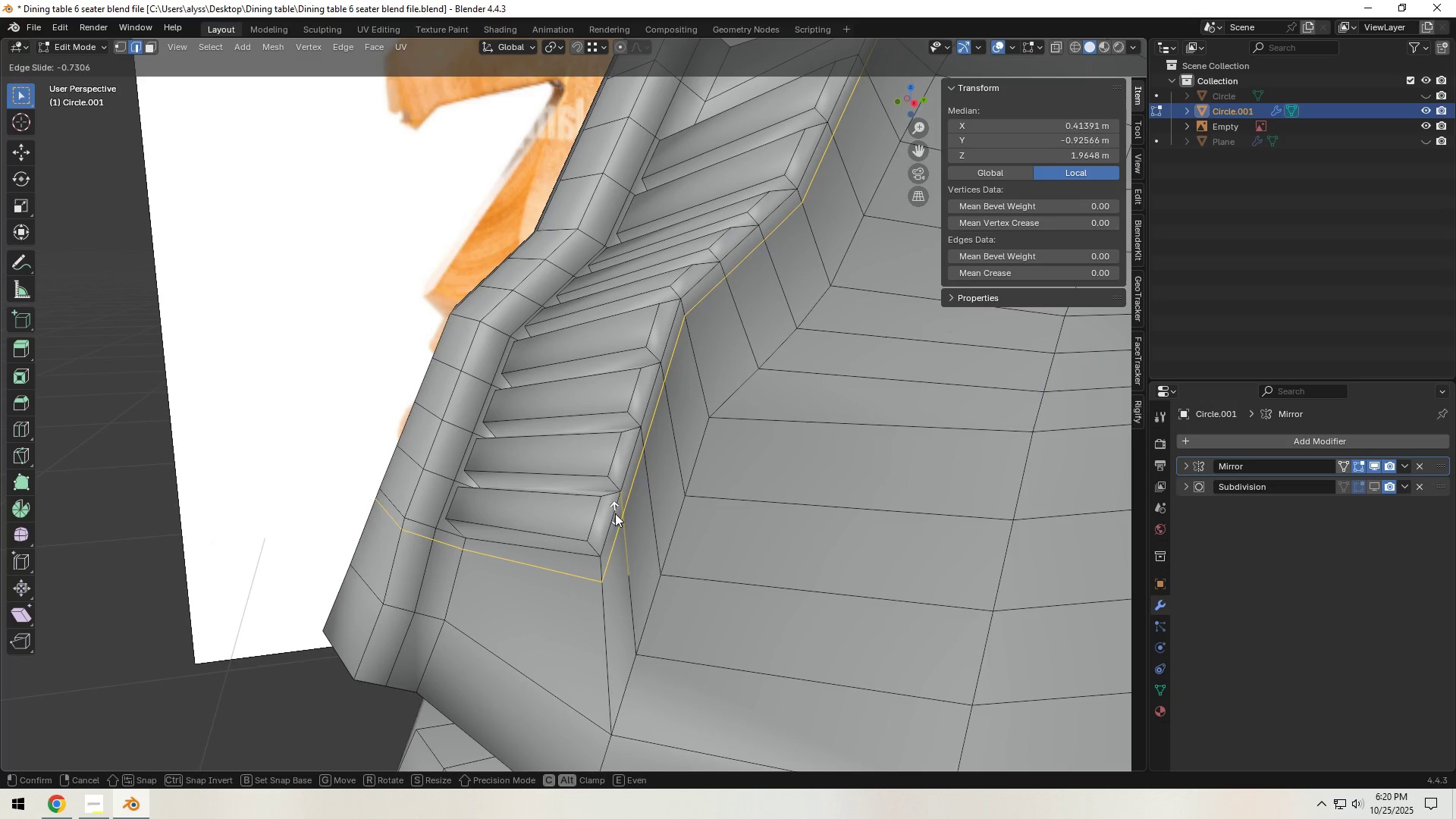 
wait(5.46)
 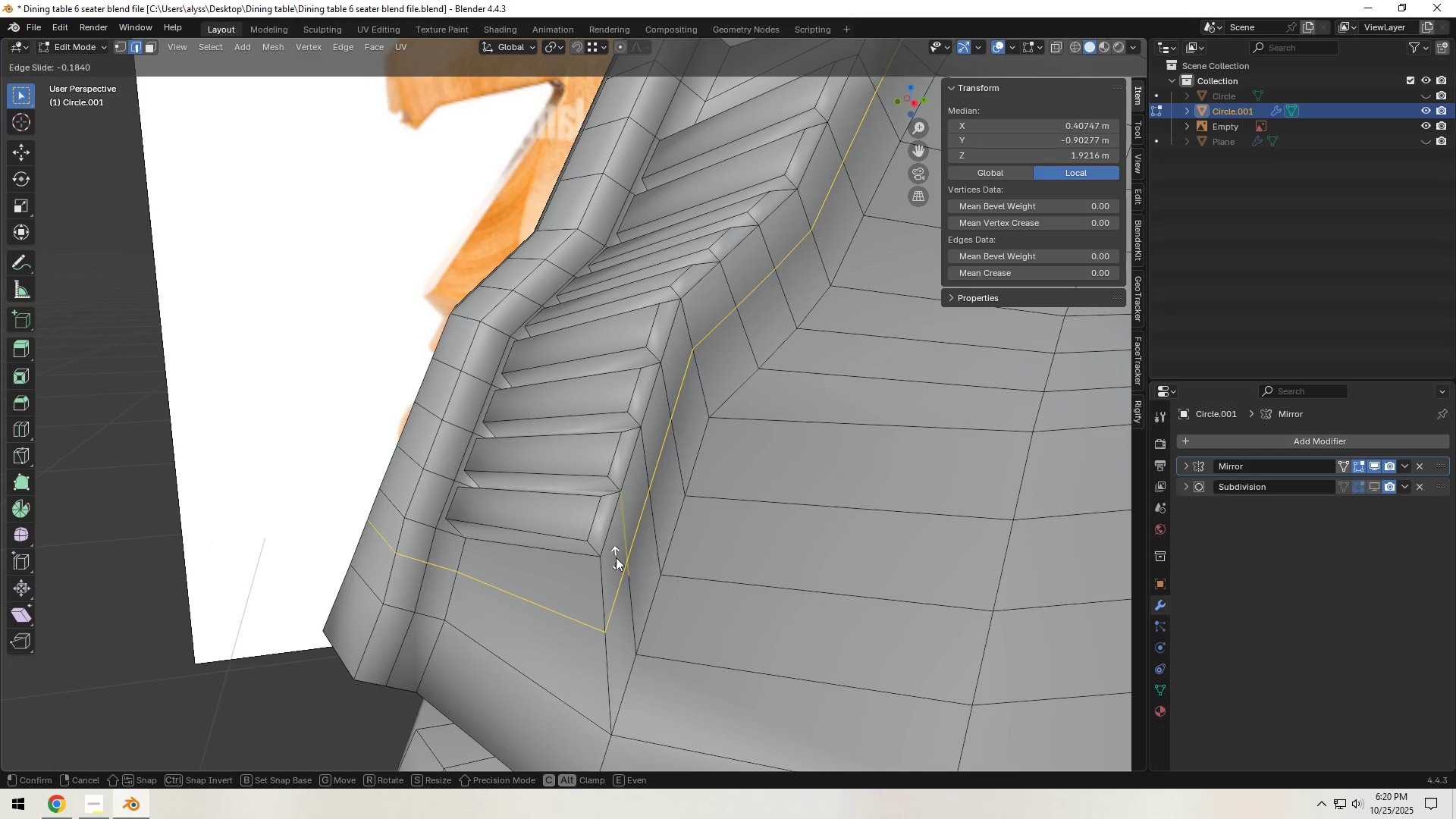 
left_click([615, 513])
 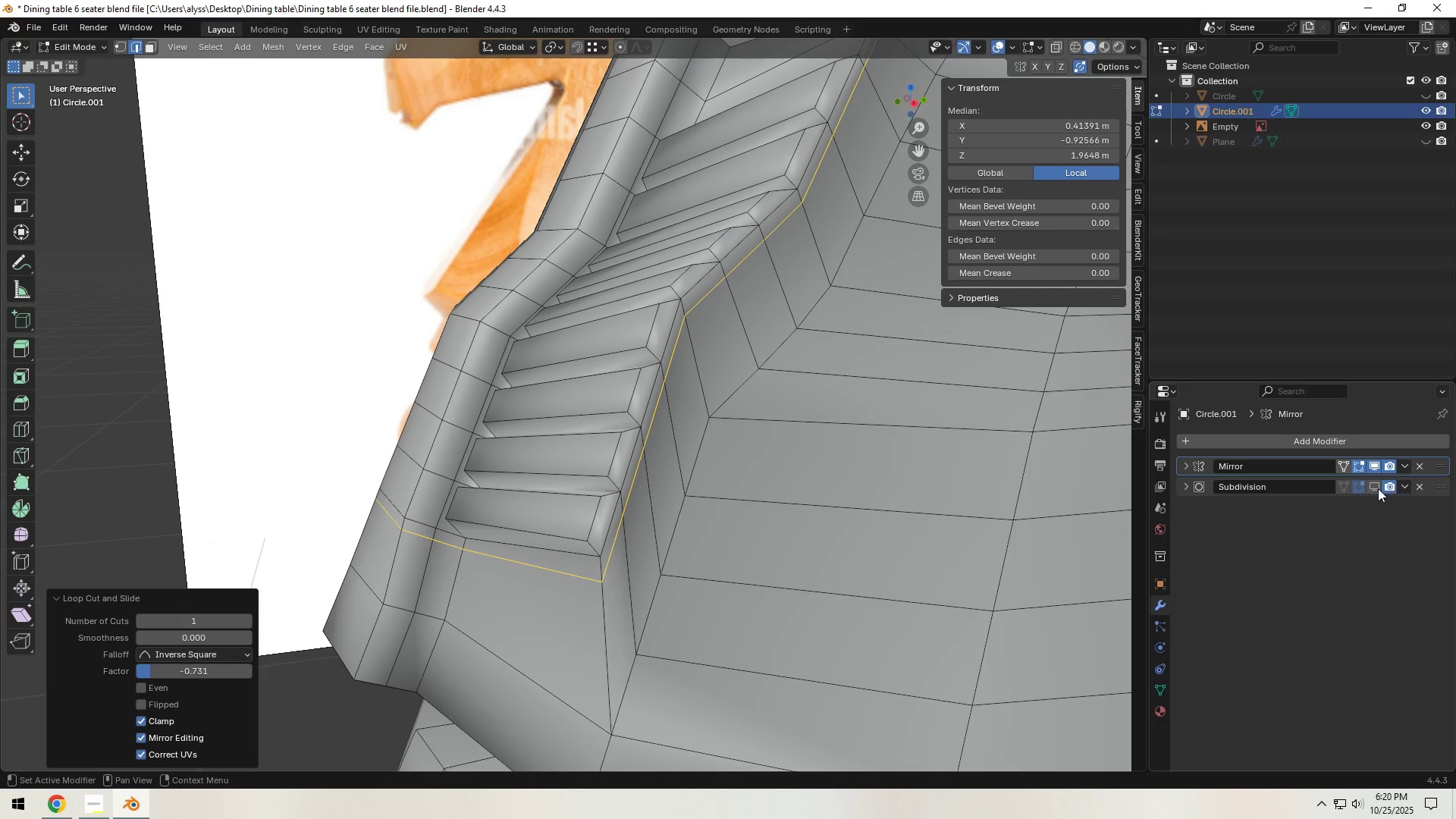 
left_click([1375, 488])
 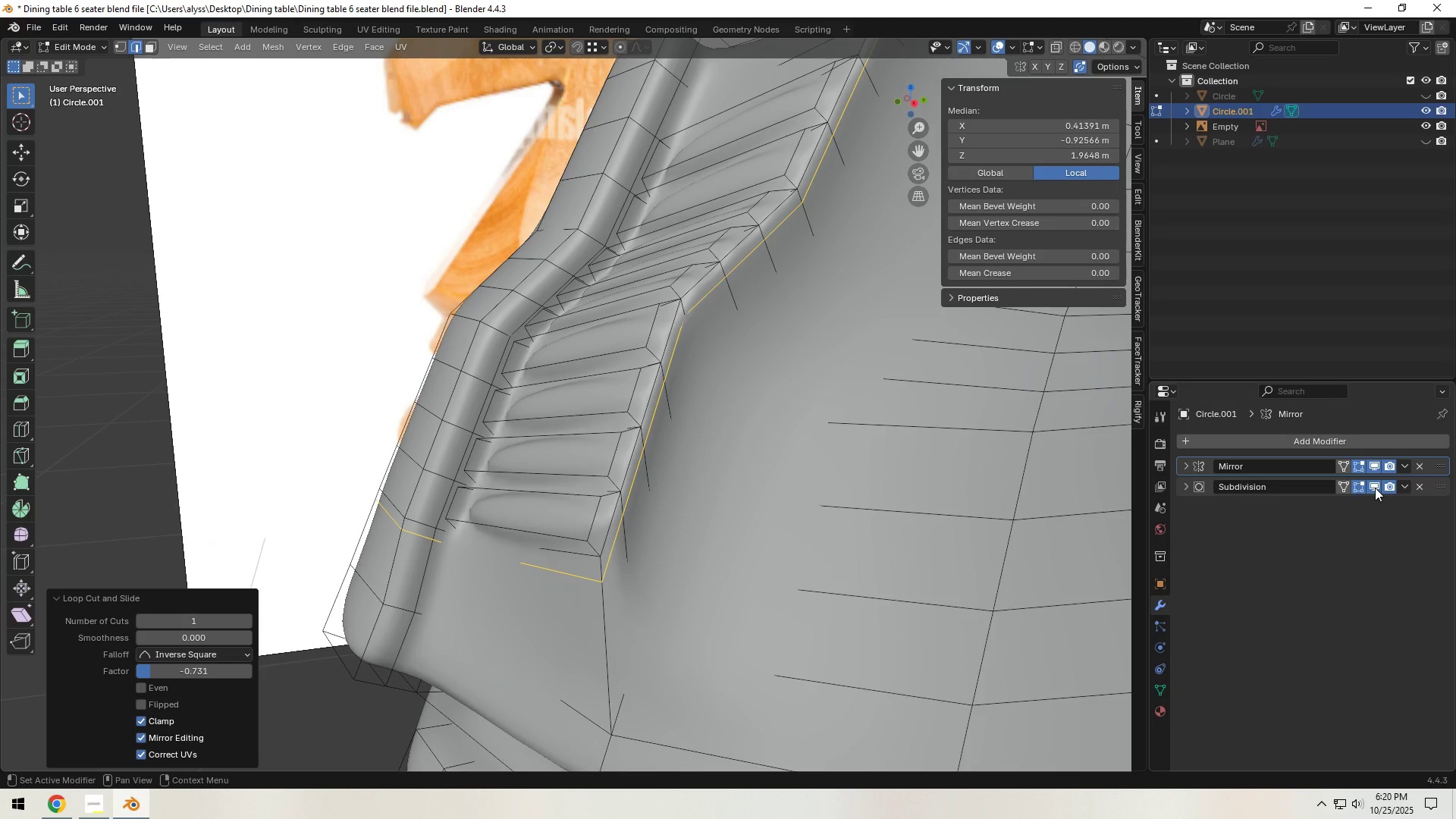 
key(Tab)
 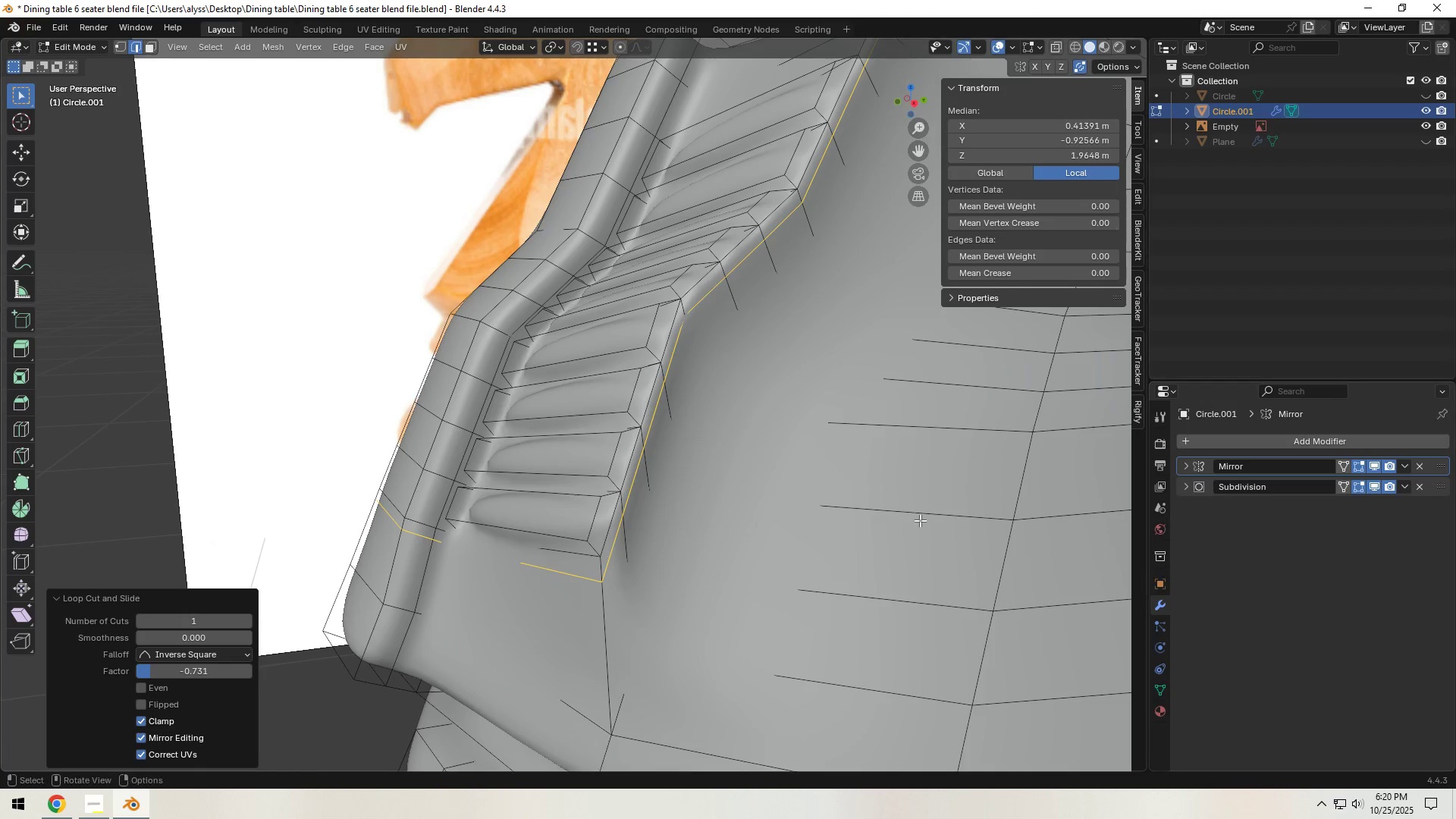 
key(Tab)
 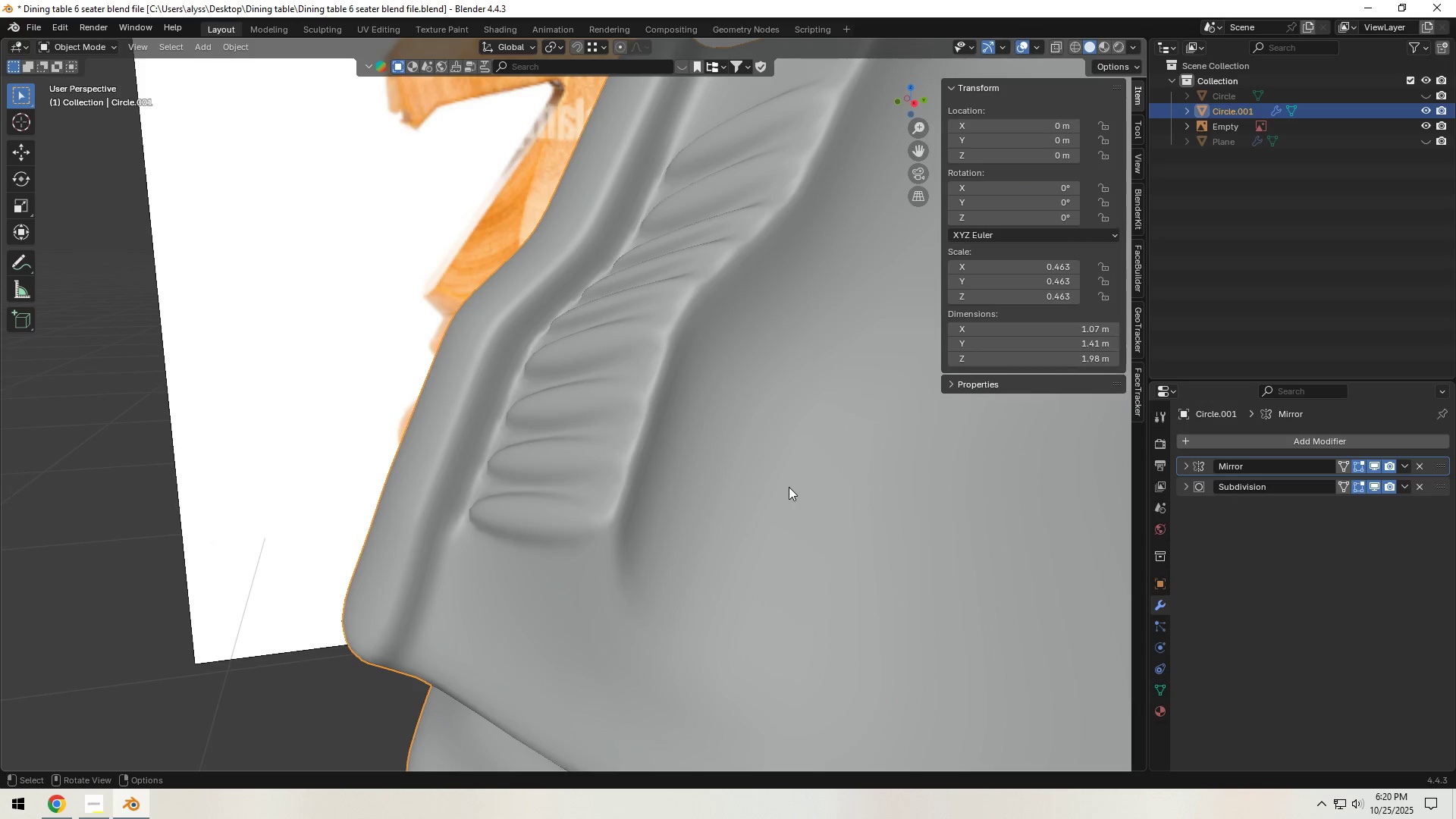 
scroll: coordinate [760, 470], scroll_direction: down, amount: 11.0
 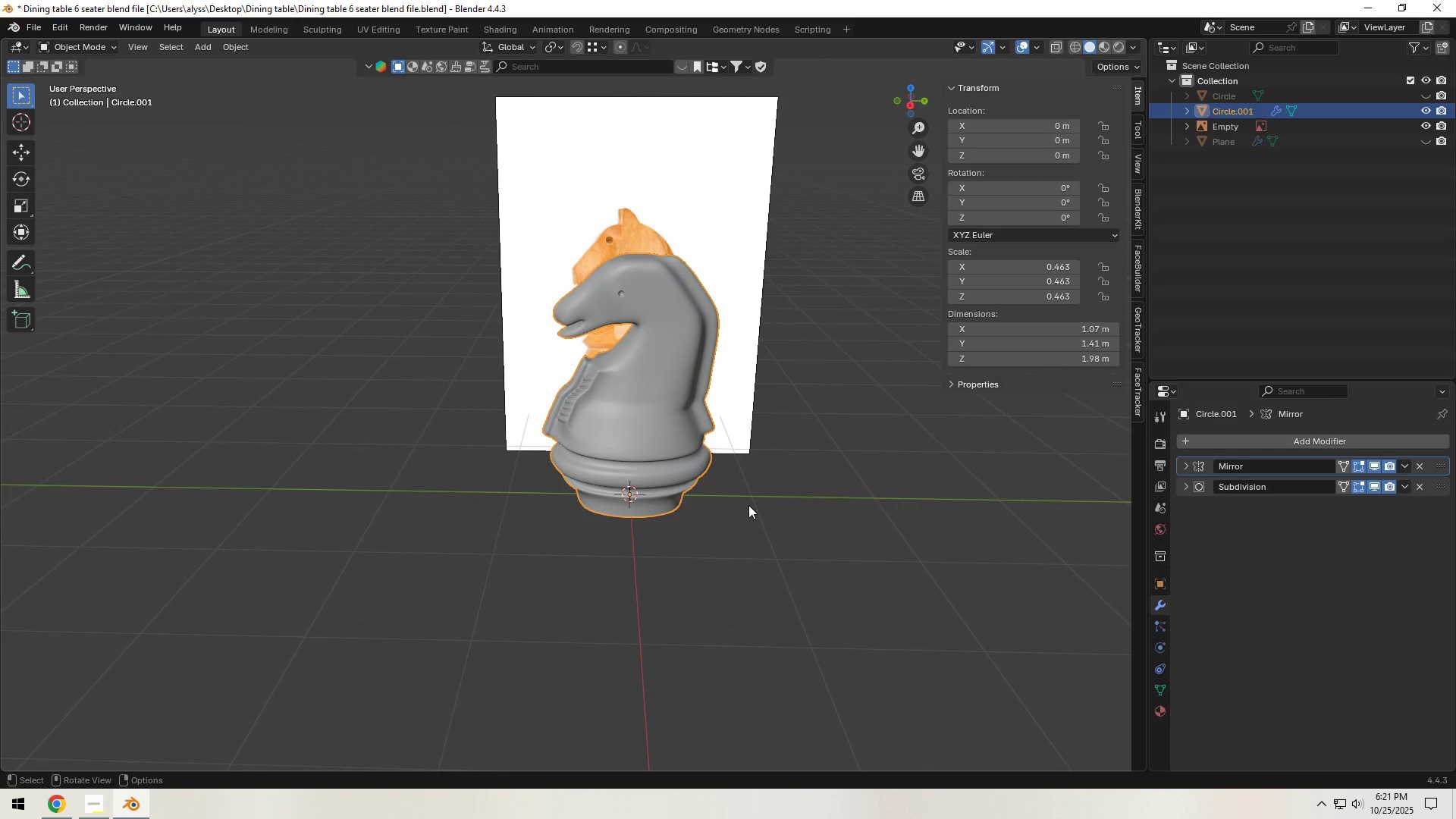 
left_click([58, 804])
 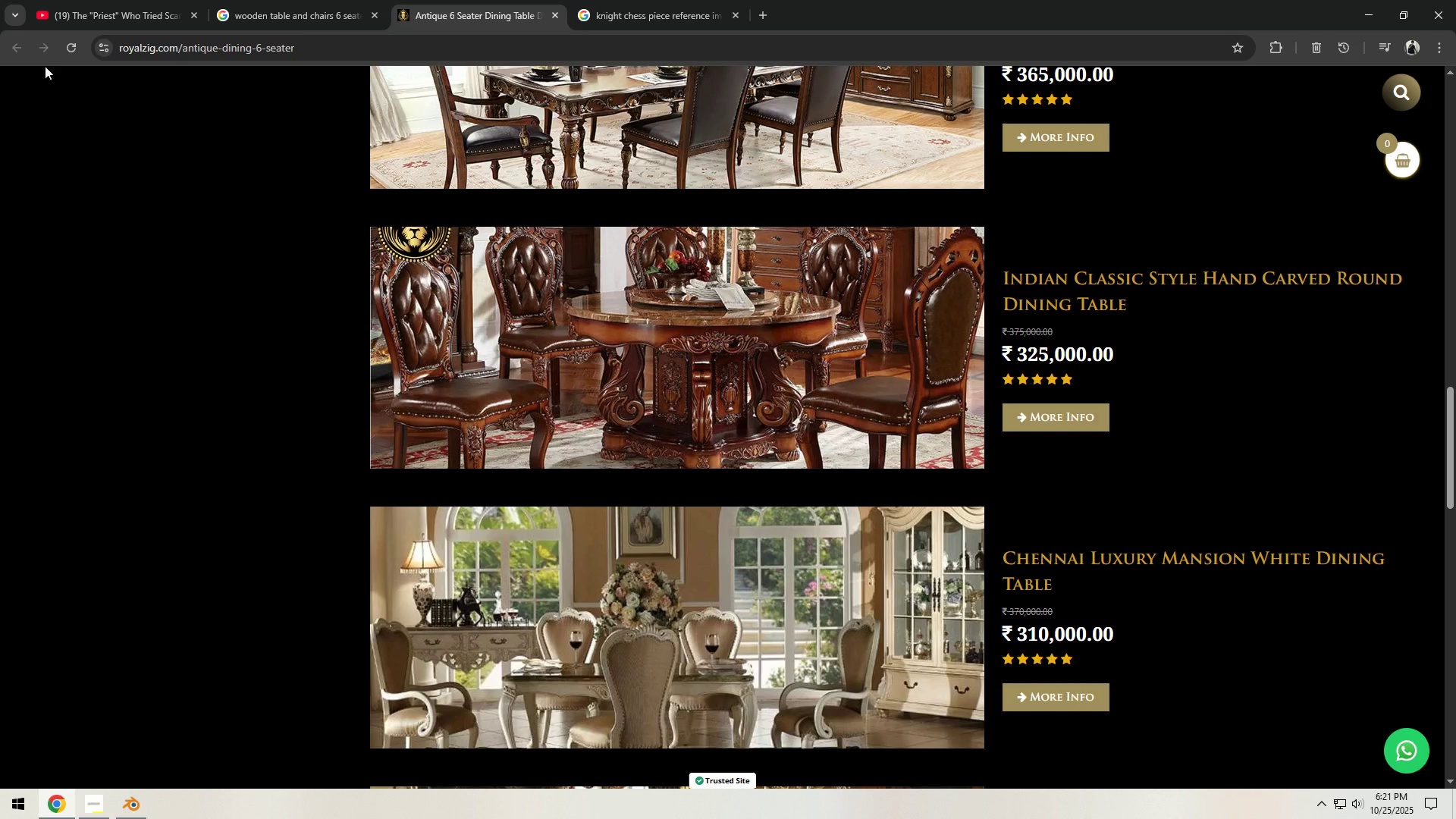 
left_click([101, 19])
 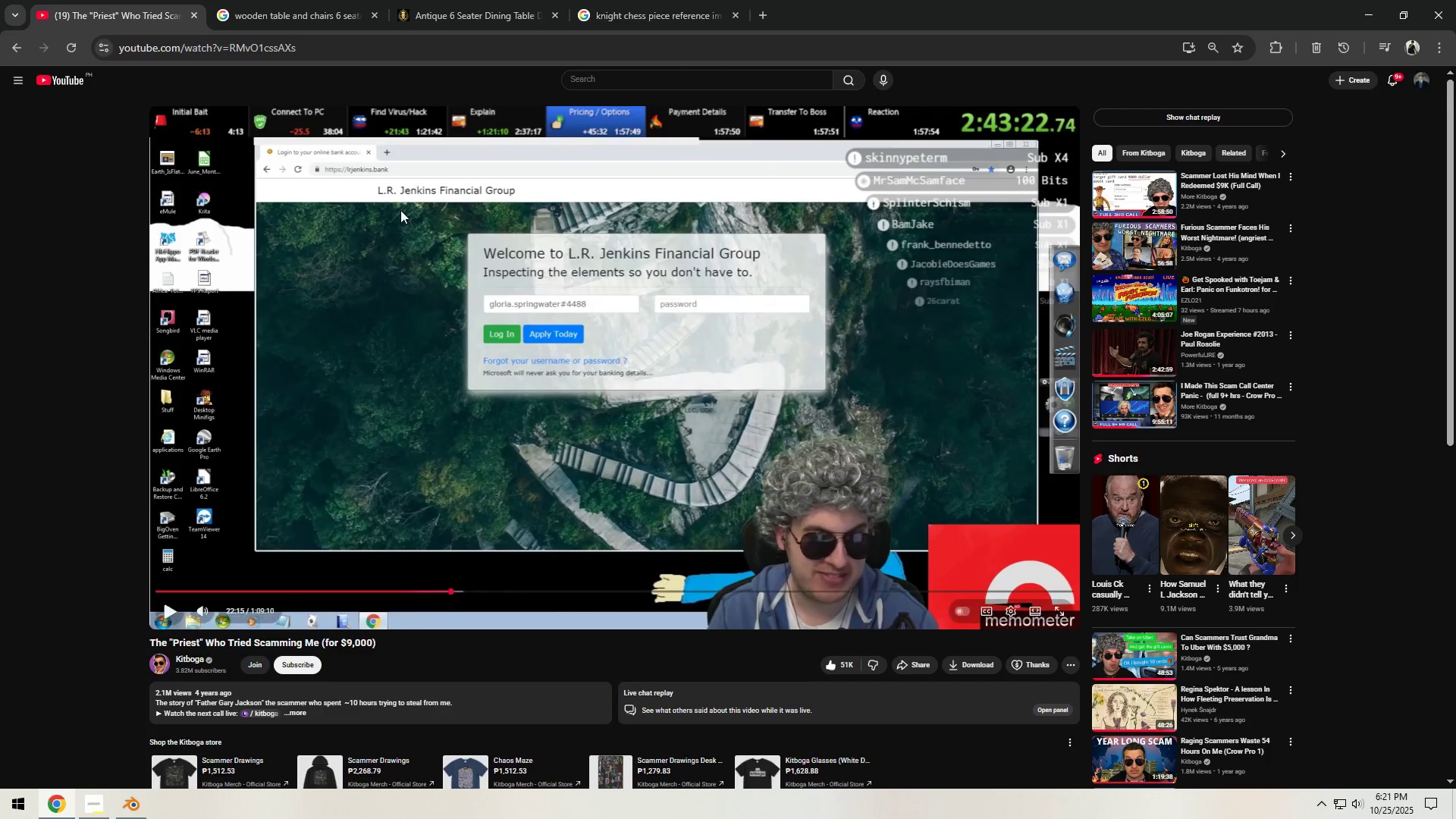 
left_click([400, 210])
 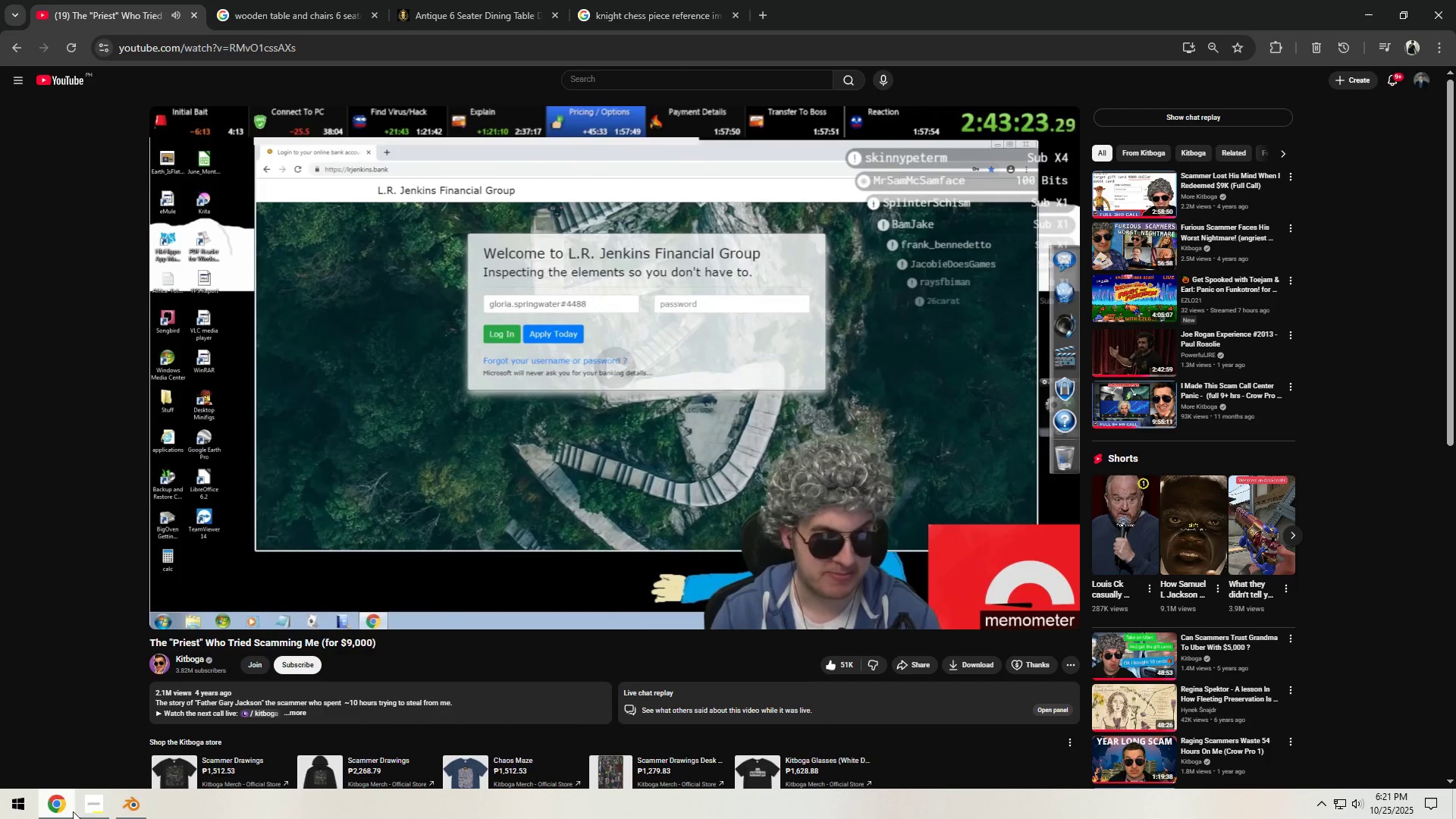 
left_click([127, 809])
 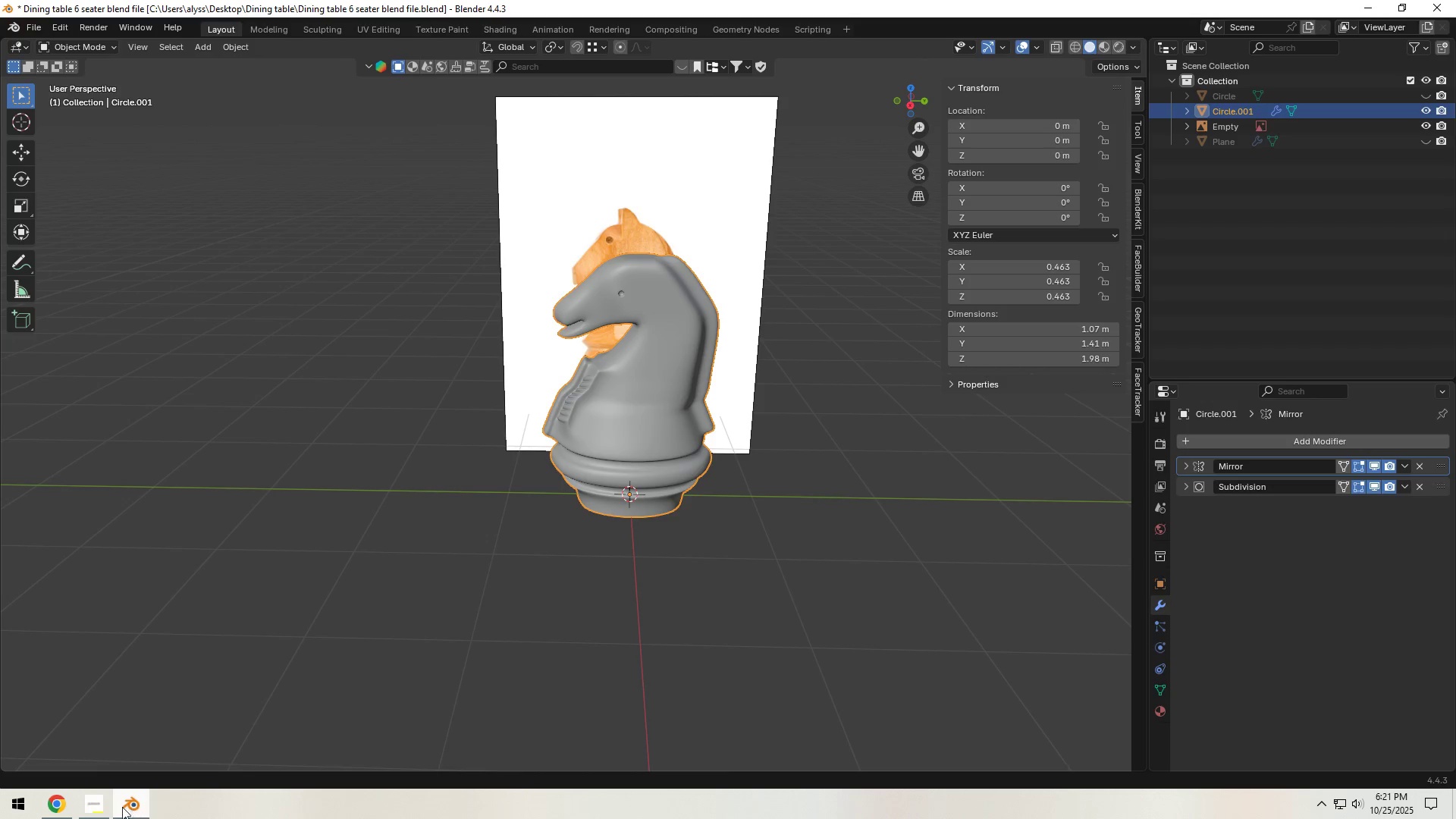 
left_click([105, 805])
 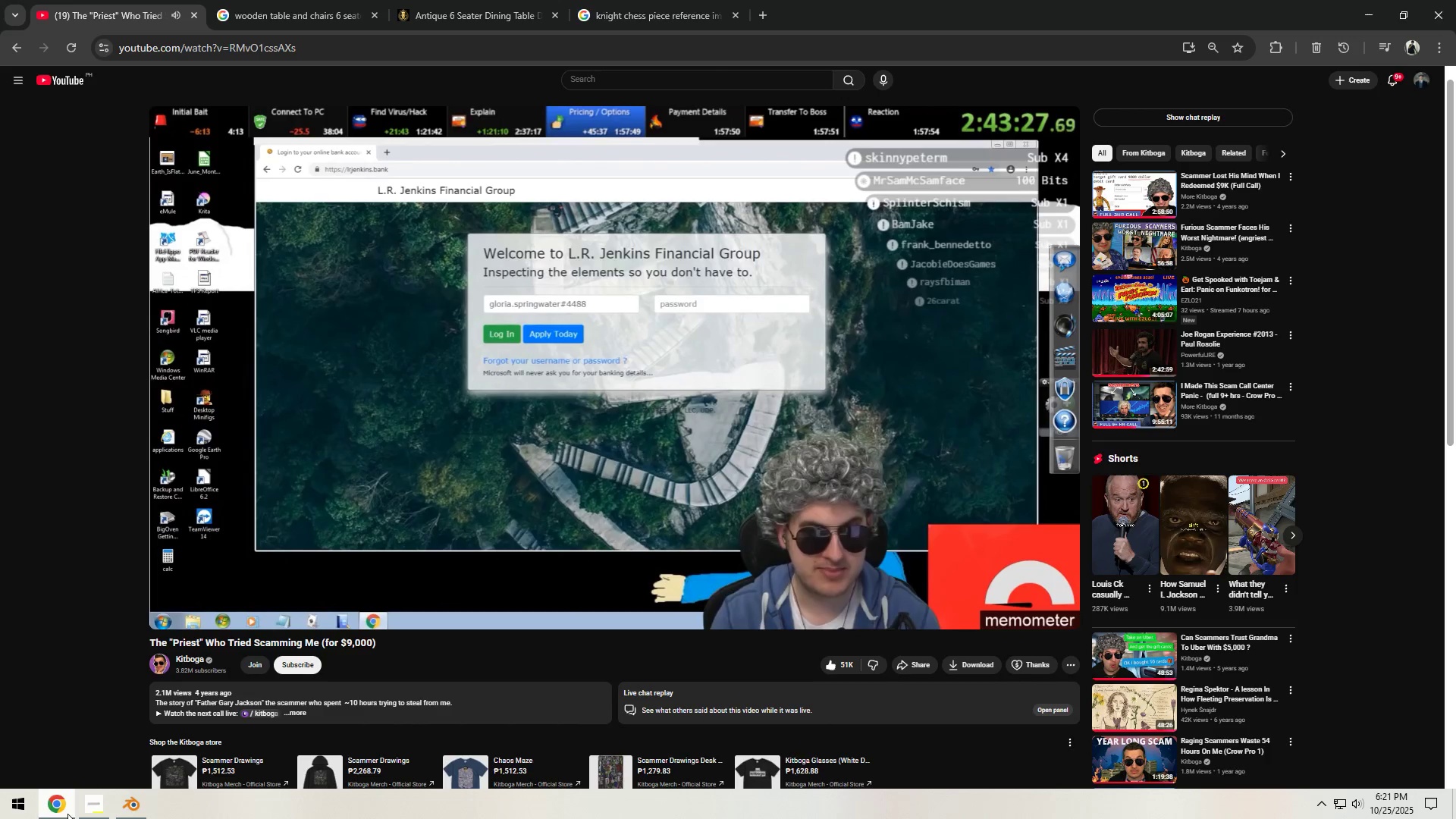 
left_click([109, 816])